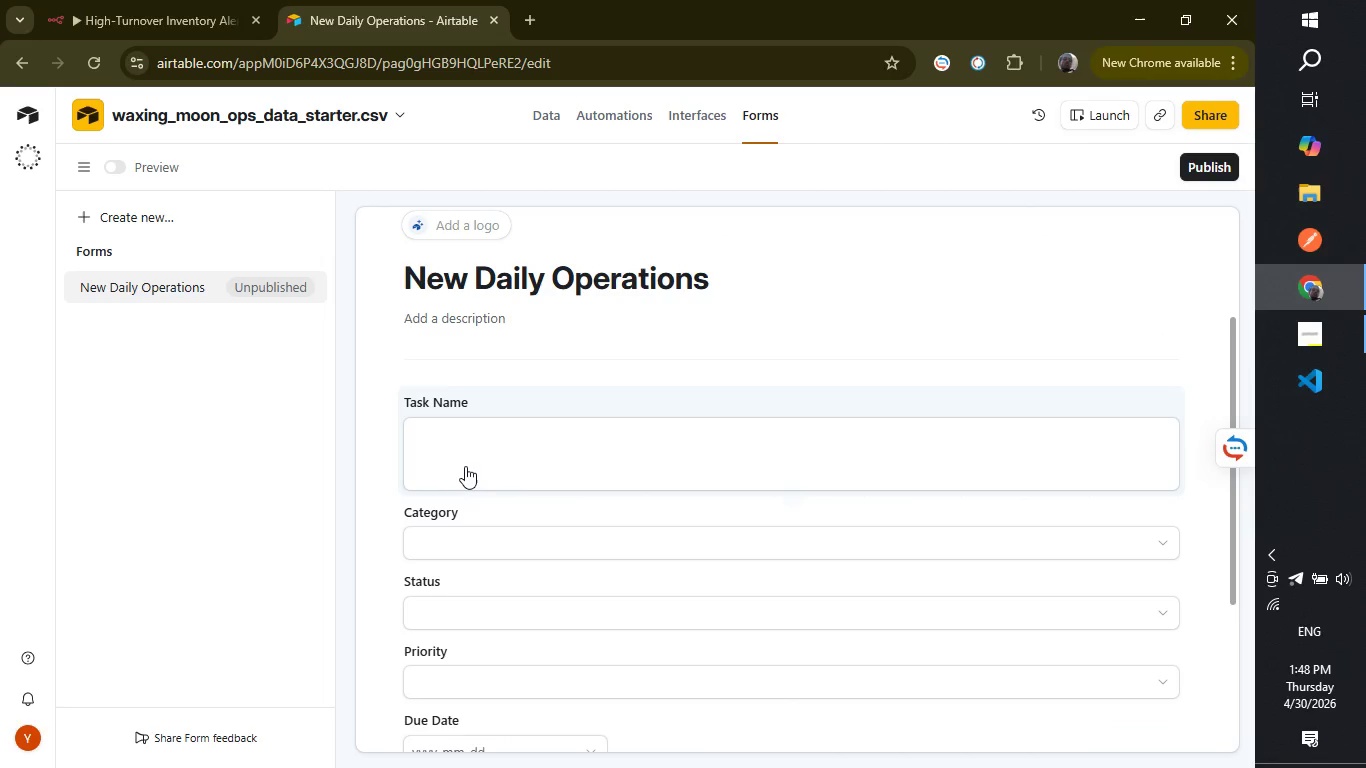 
left_click([465, 466])
 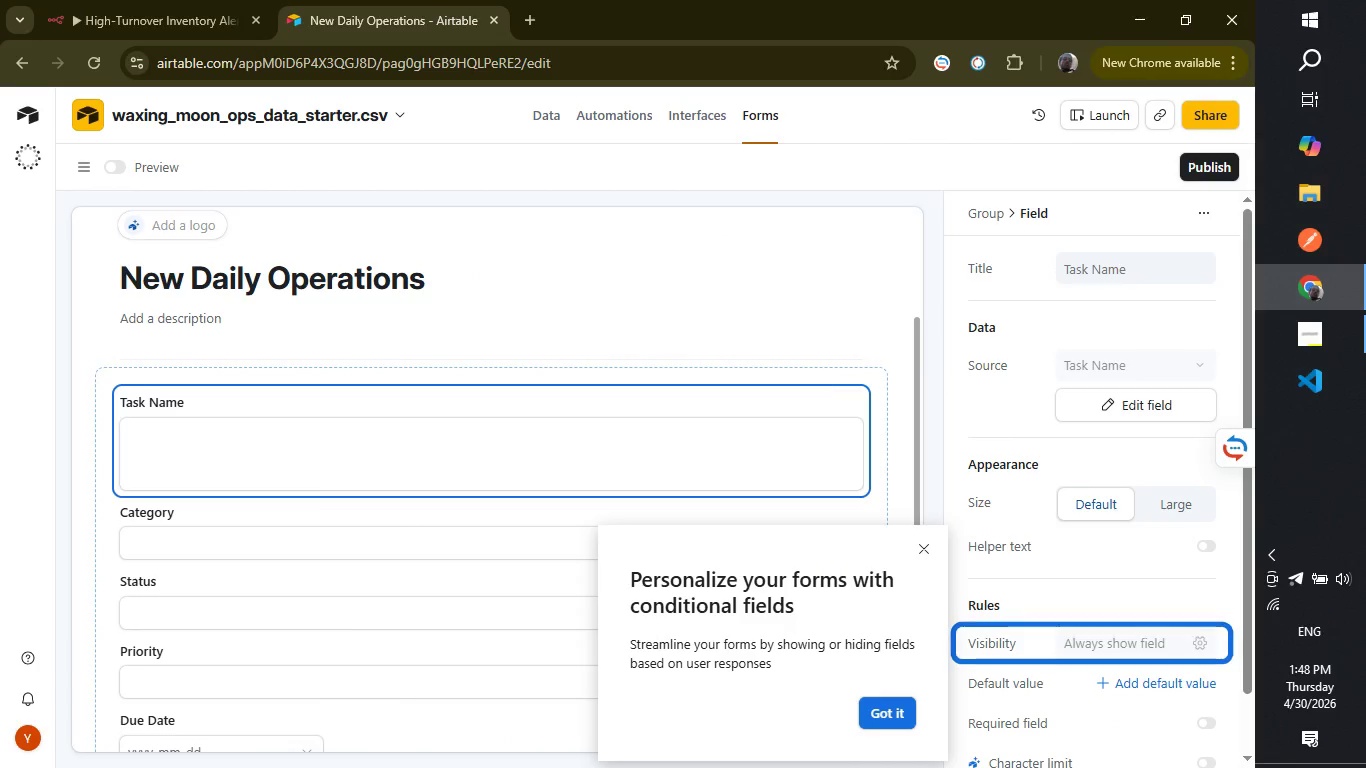 
wait(6.53)
 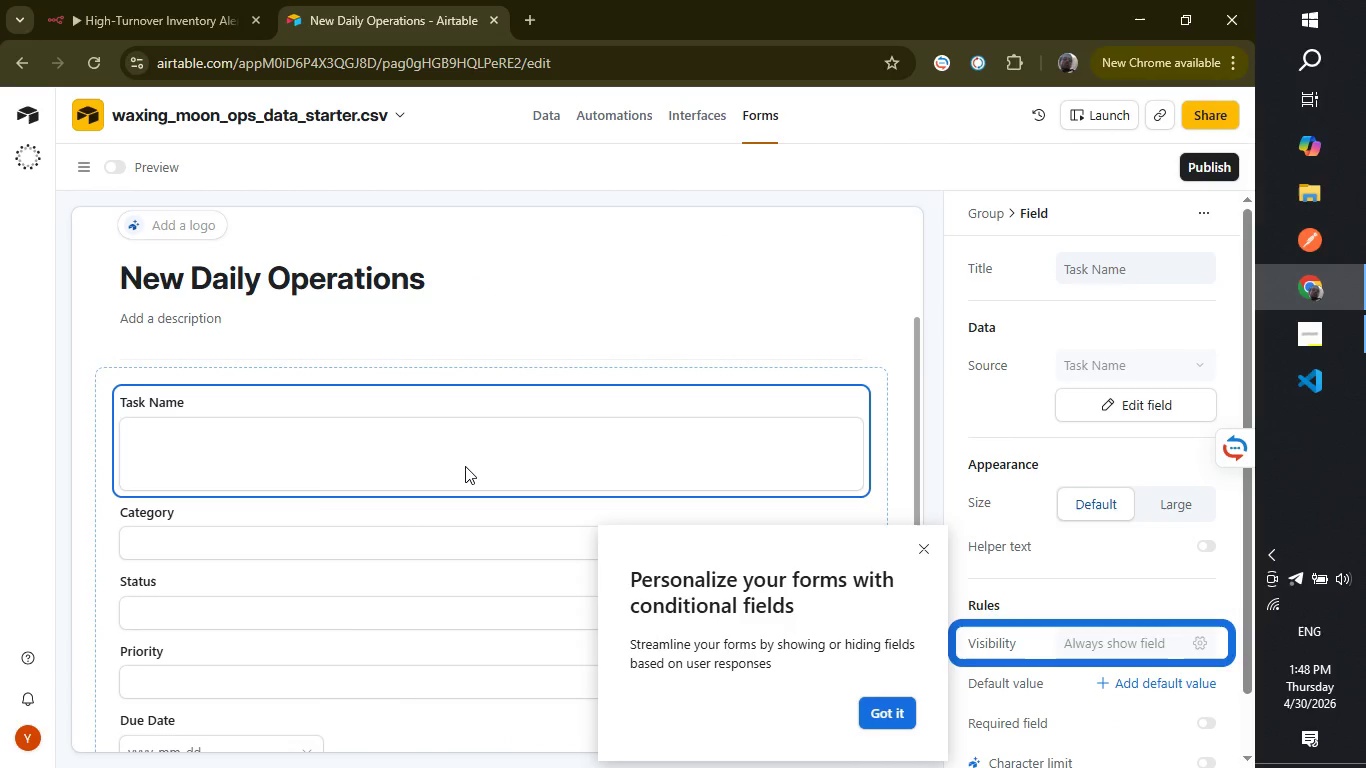 
left_click([917, 545])
 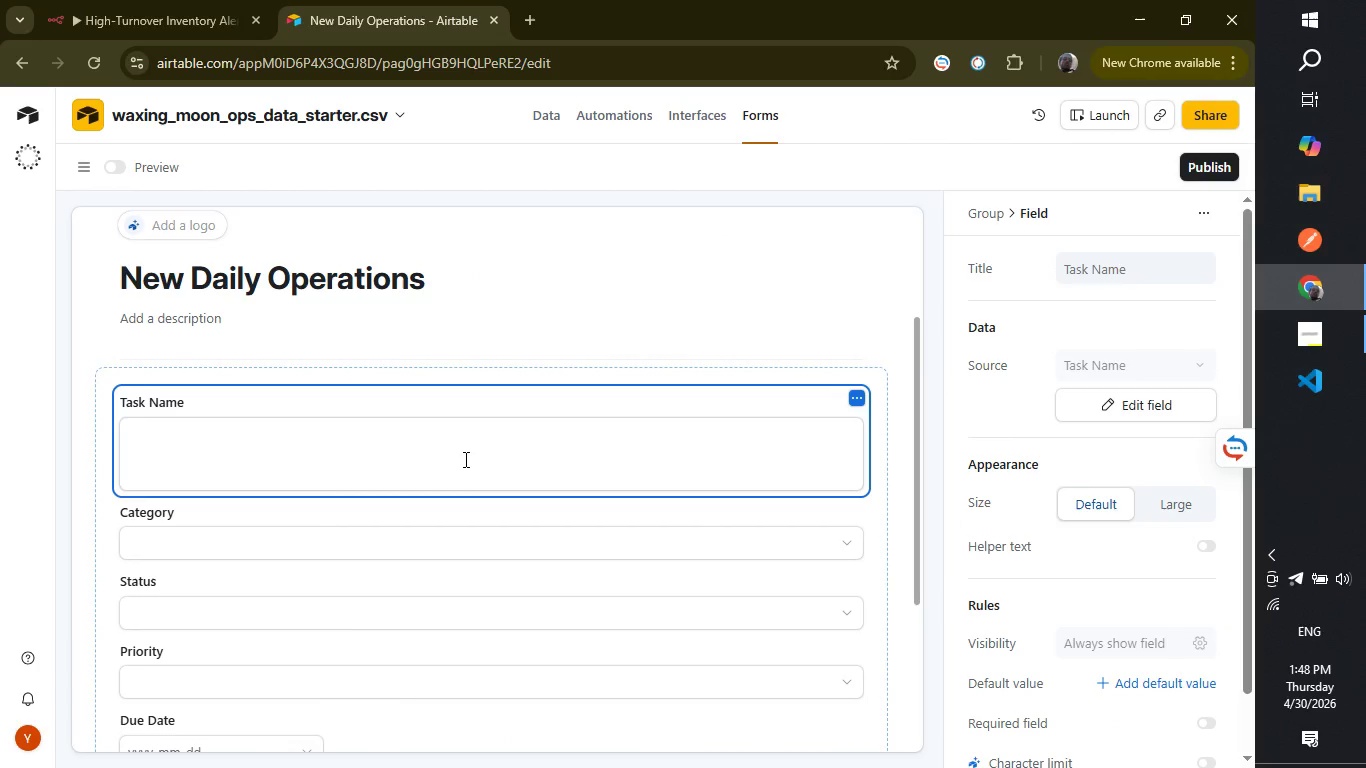 
left_click([464, 459])
 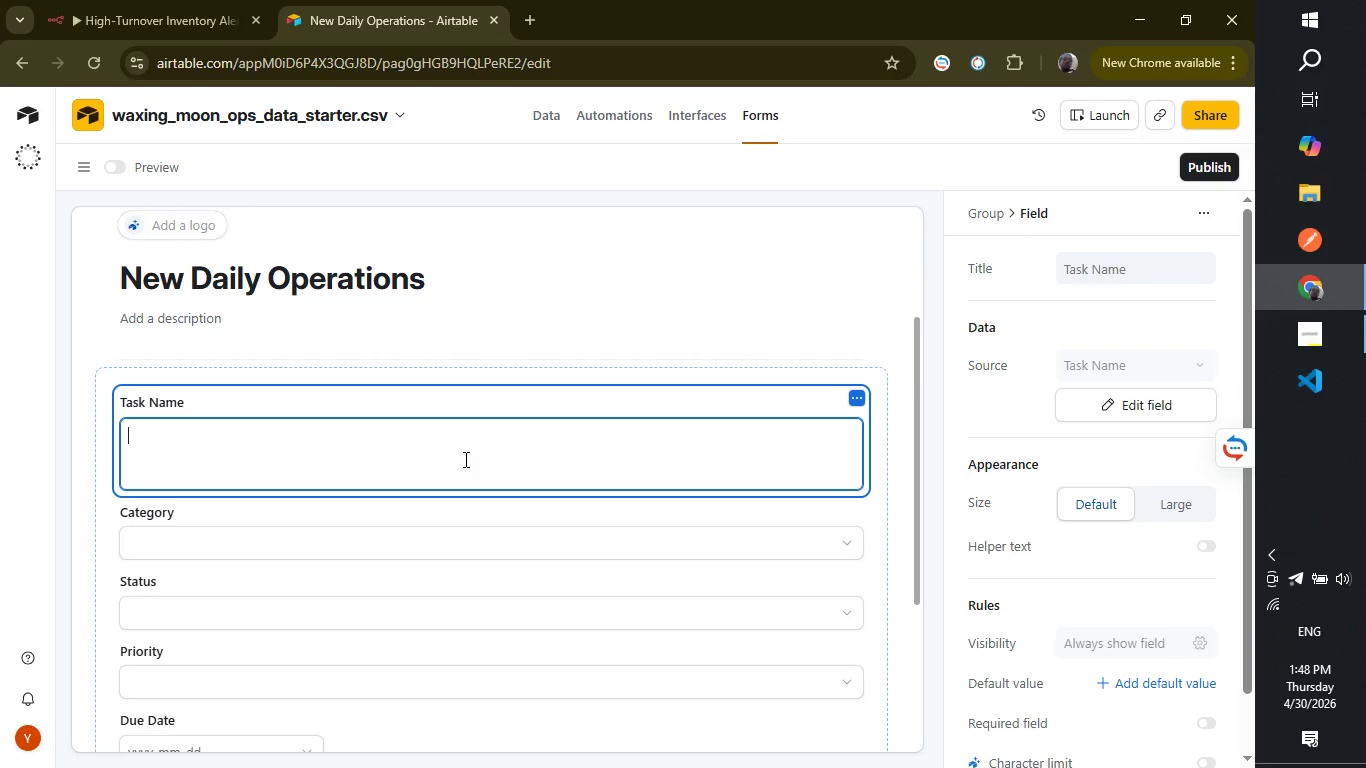 
type(Test task)
 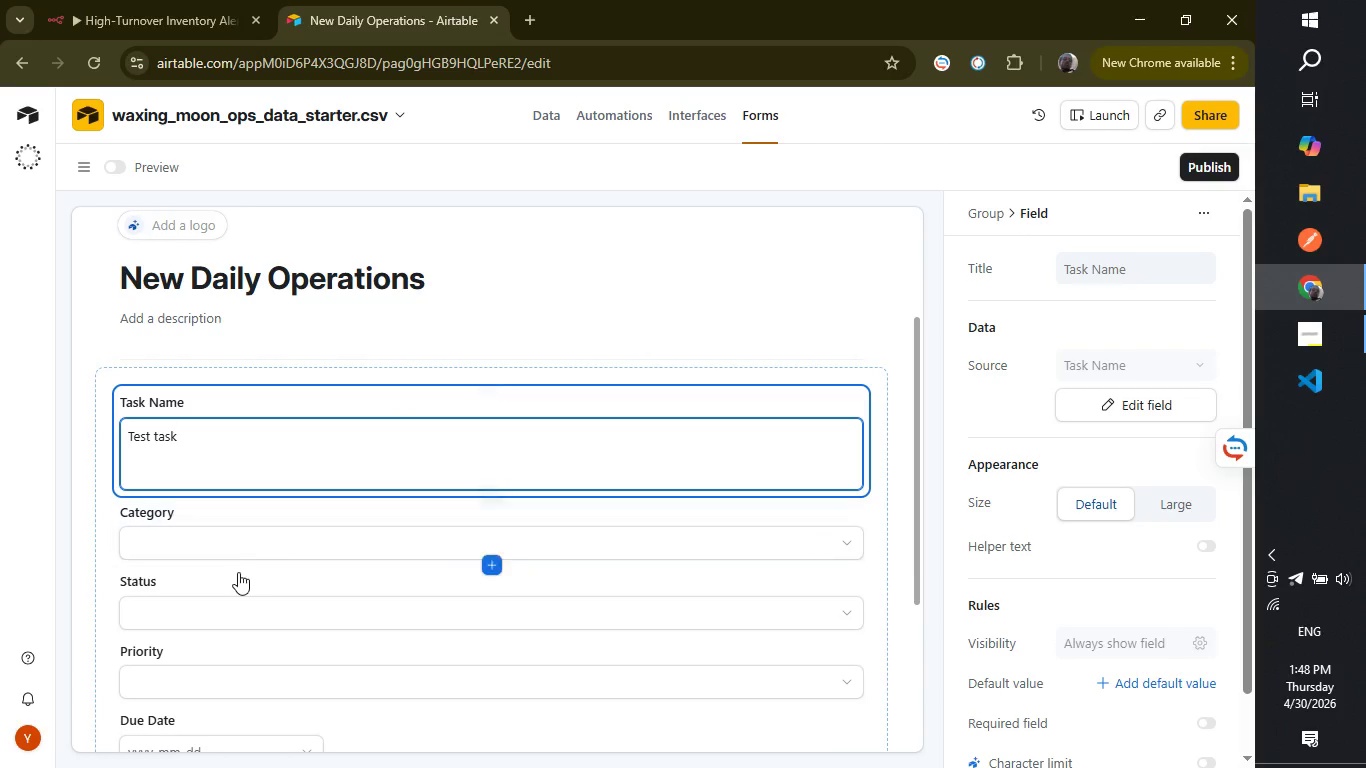 
left_click([246, 535])
 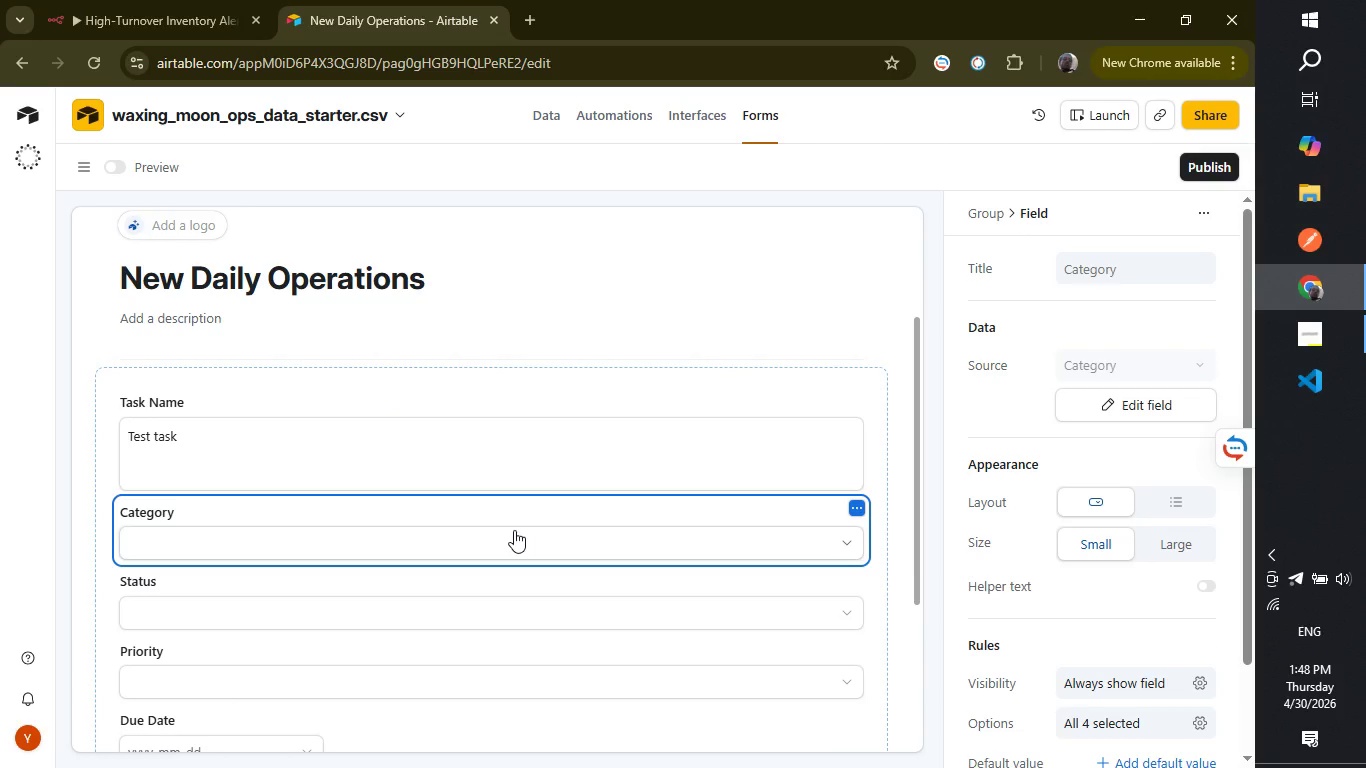 
wait(6.41)
 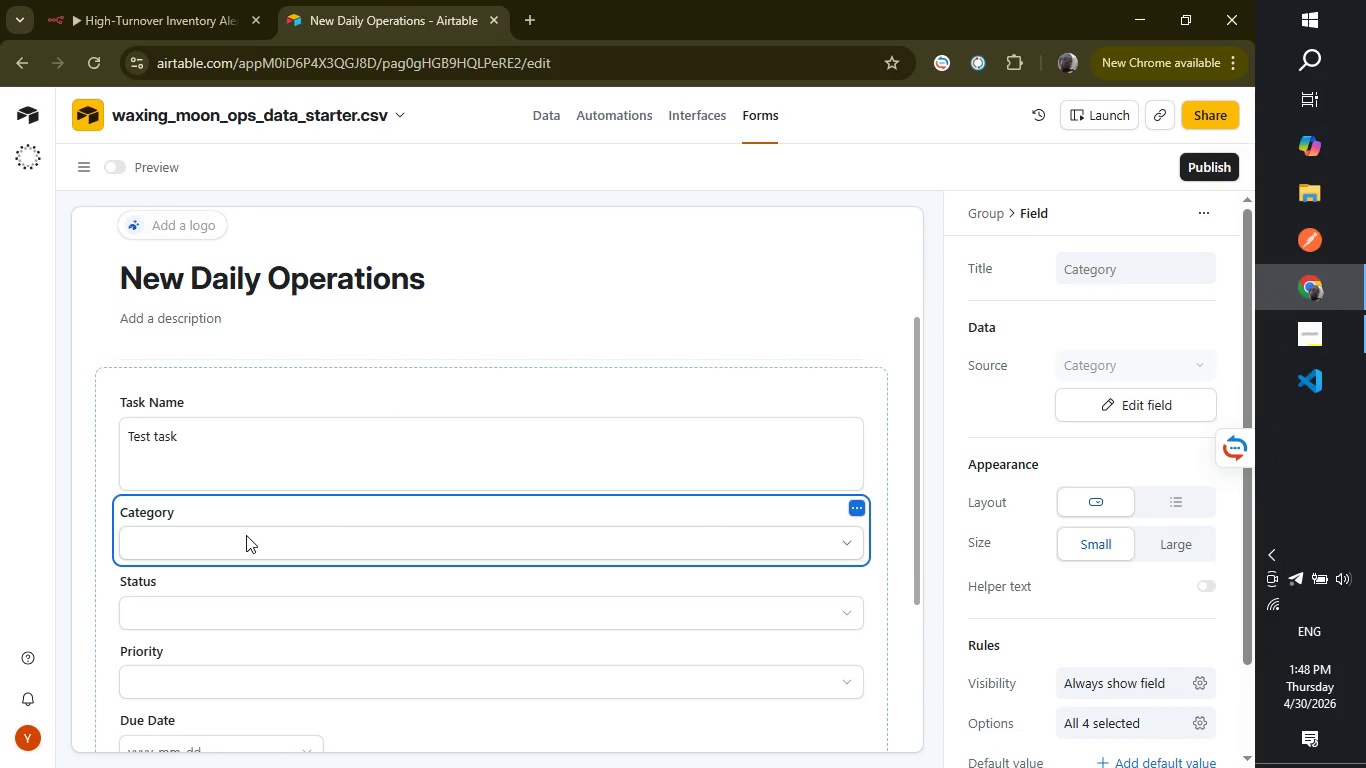 
scroll: coordinate [1001, 690], scroll_direction: down, amount: 3.0
 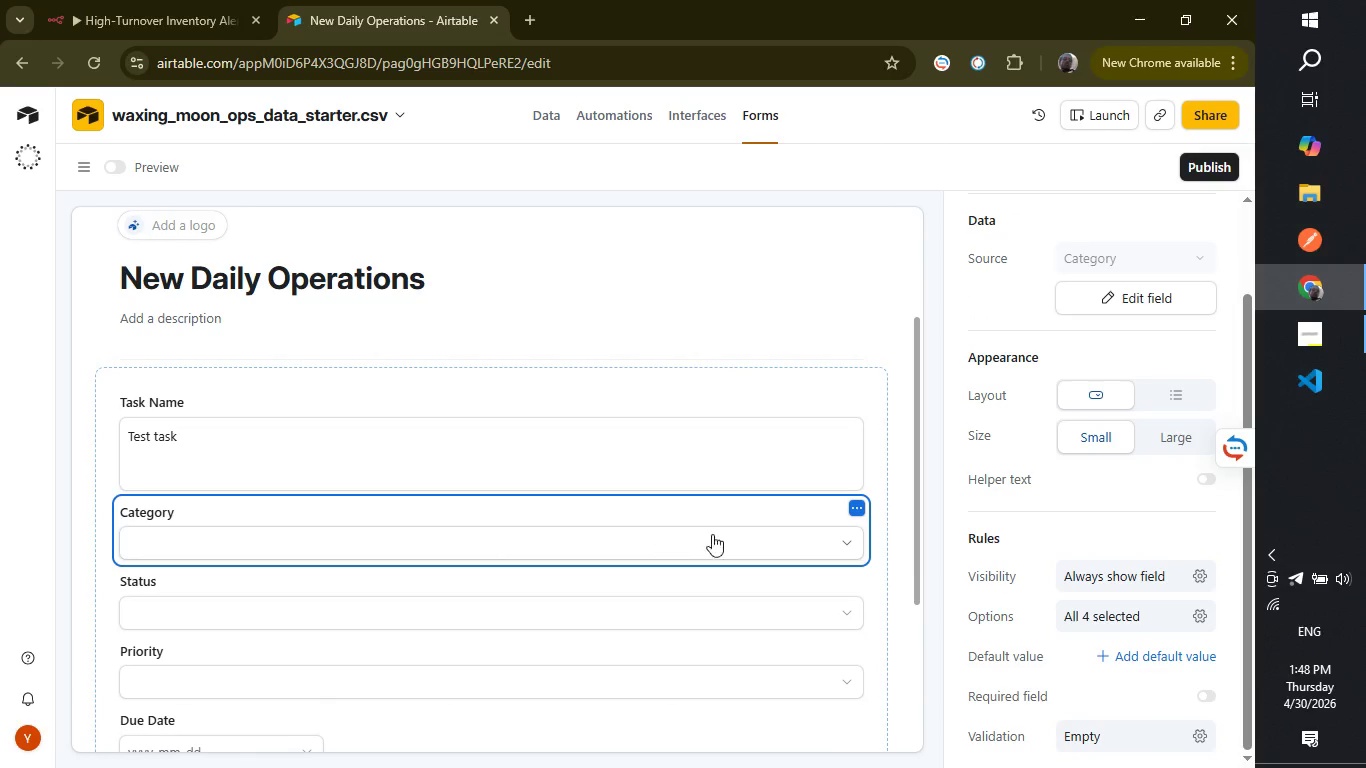 
left_click([838, 531])
 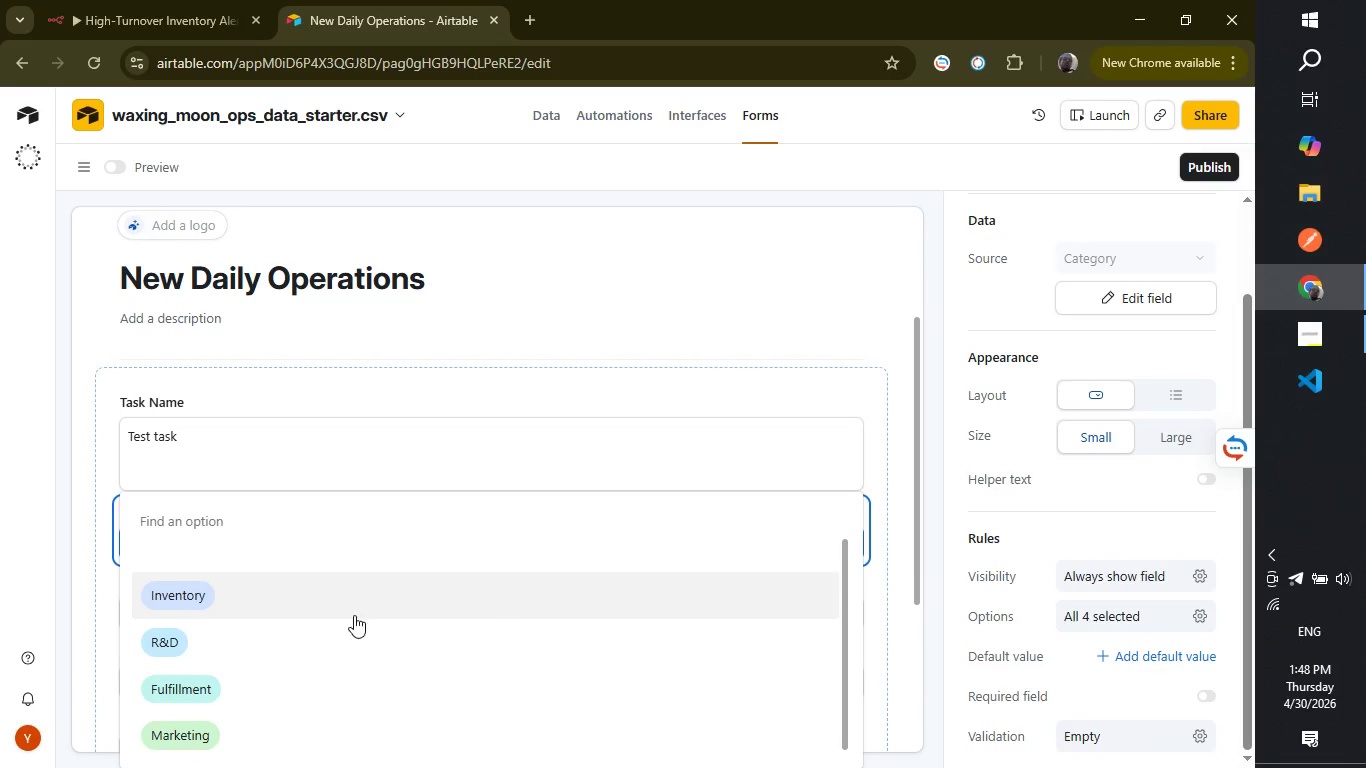 
left_click([349, 615])
 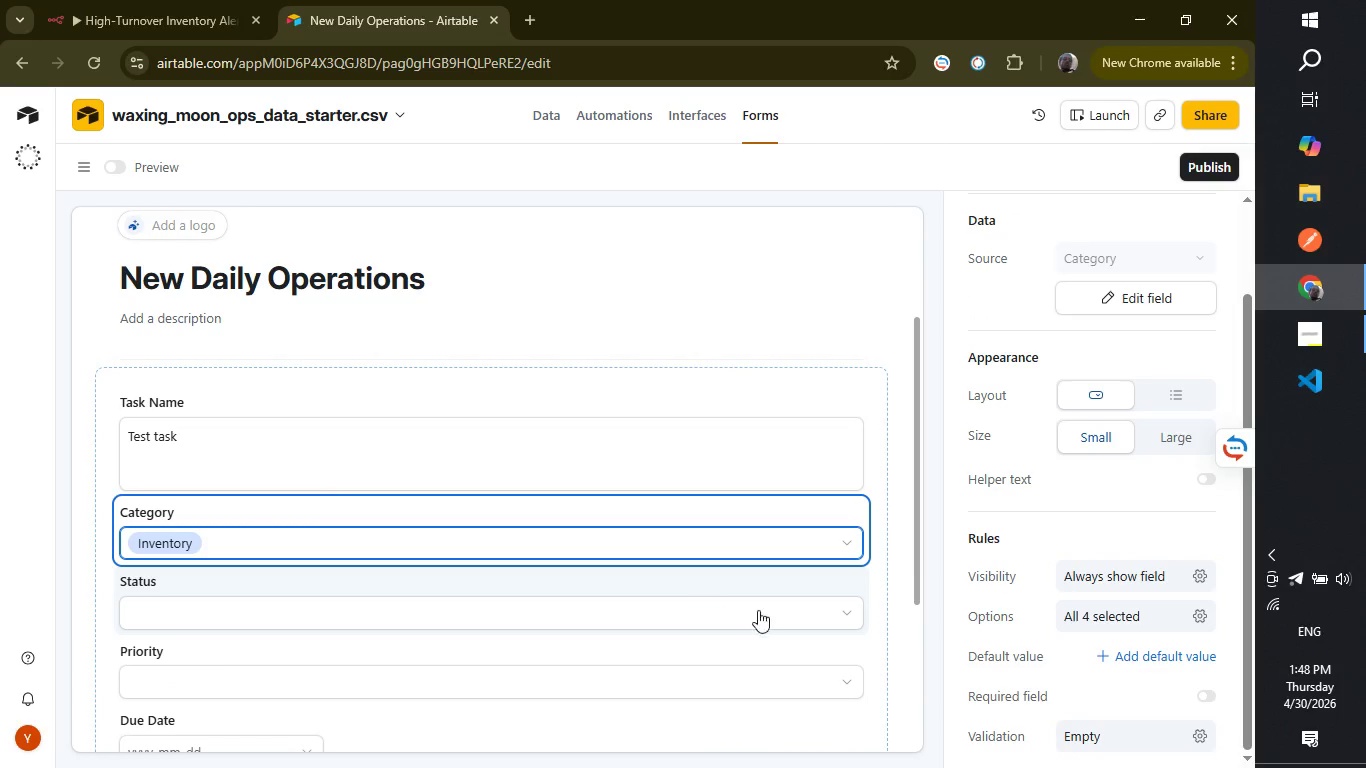 
left_click([824, 612])
 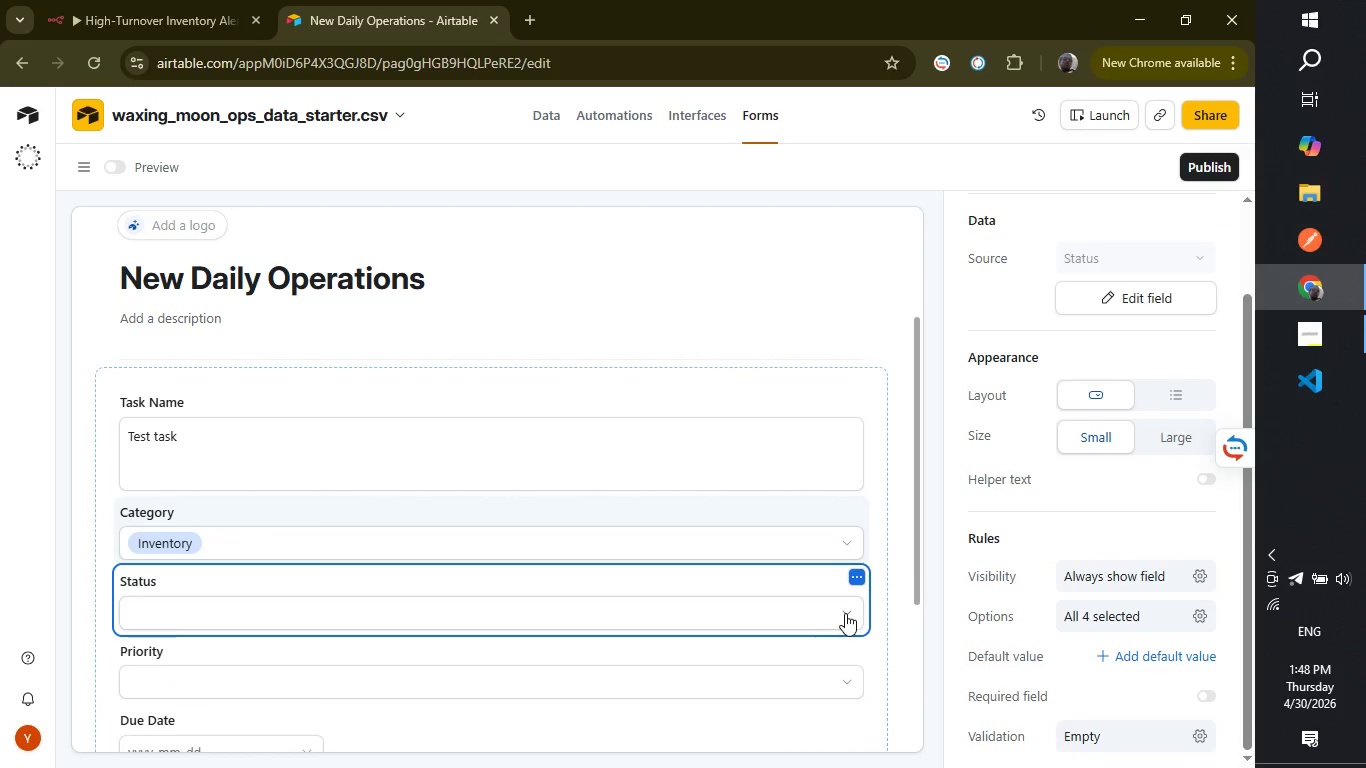 
left_click([846, 613])
 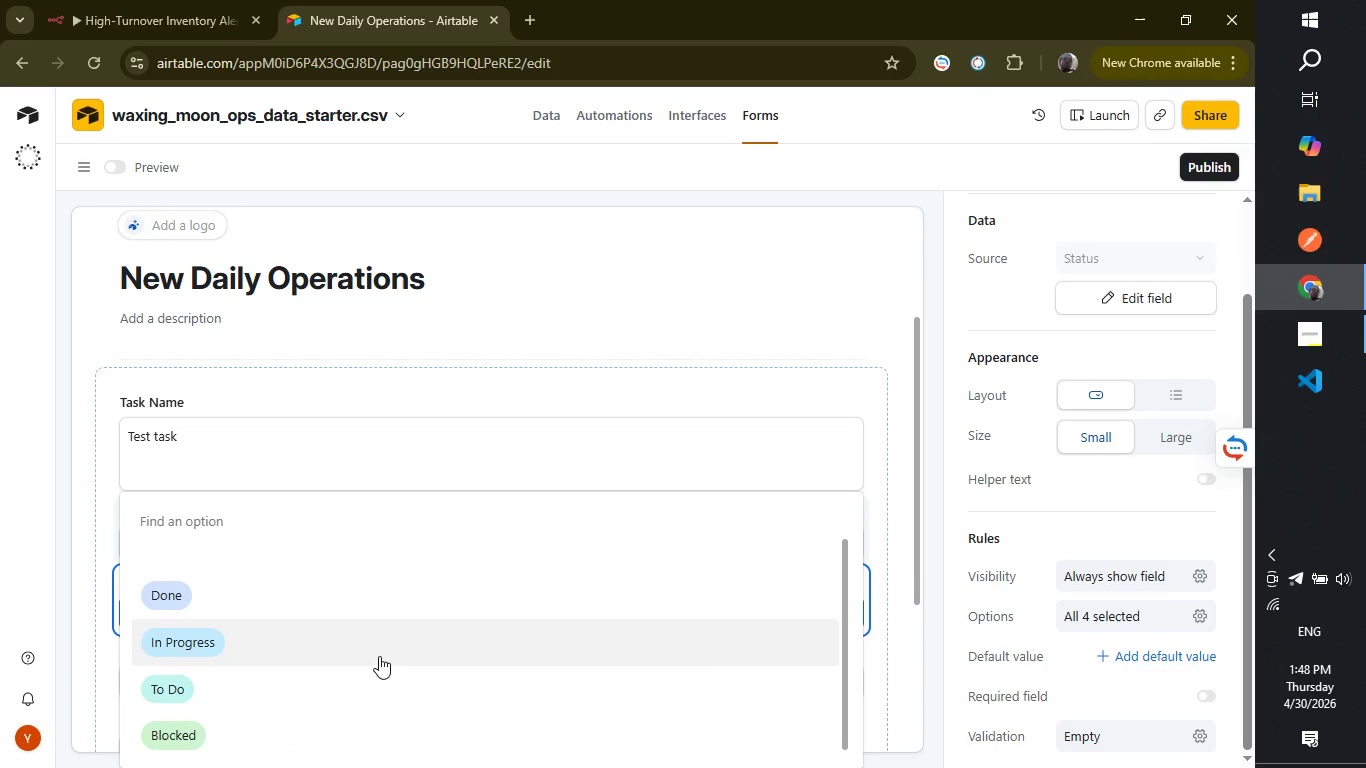 
left_click([288, 656])
 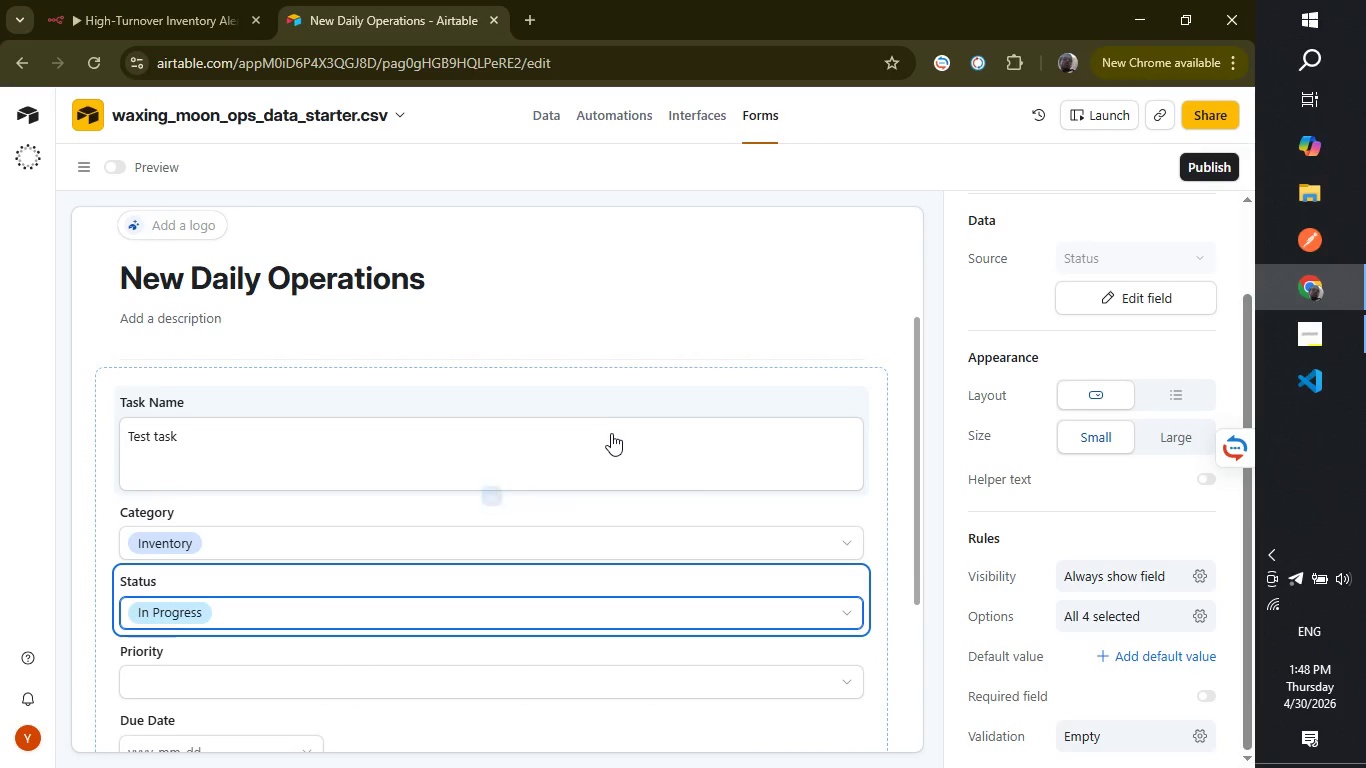 
scroll: coordinate [611, 439], scroll_direction: down, amount: 1.0
 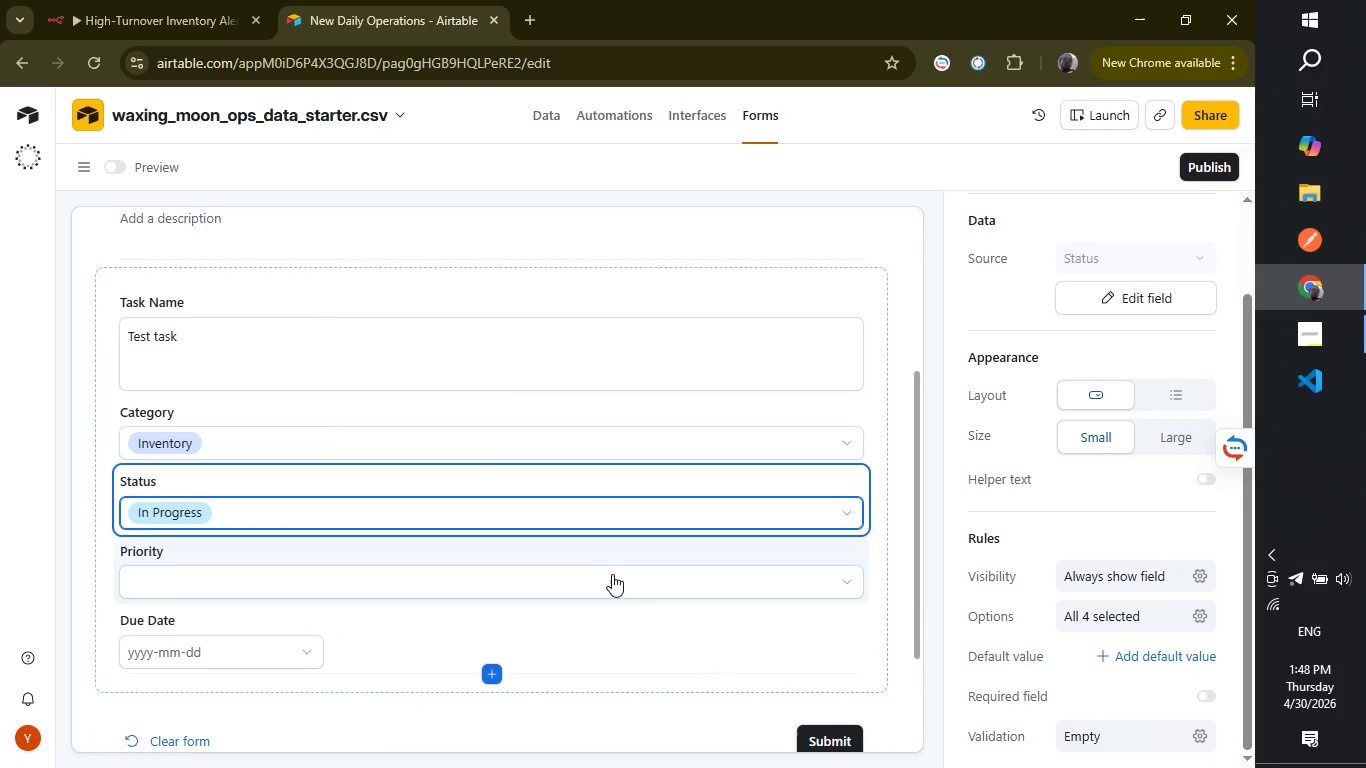 
left_click([627, 575])
 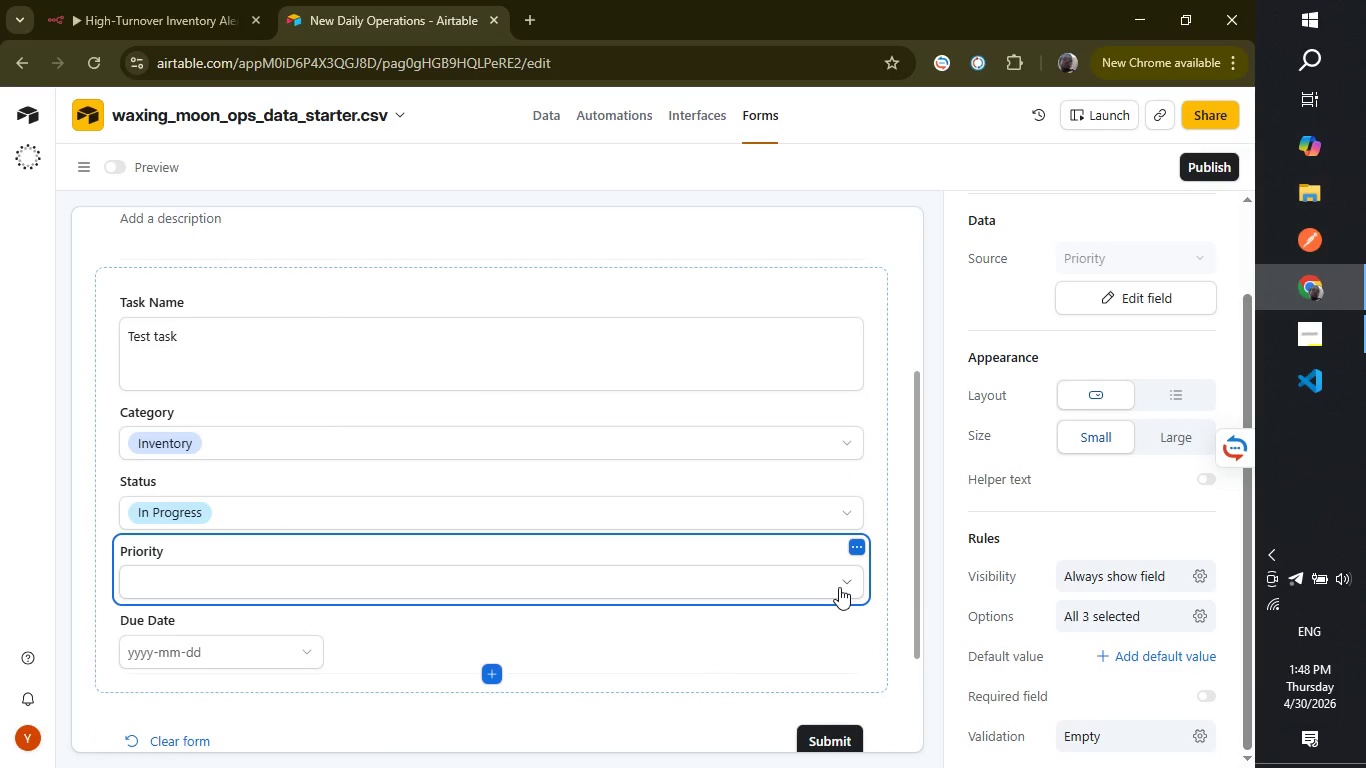 
left_click([839, 587])
 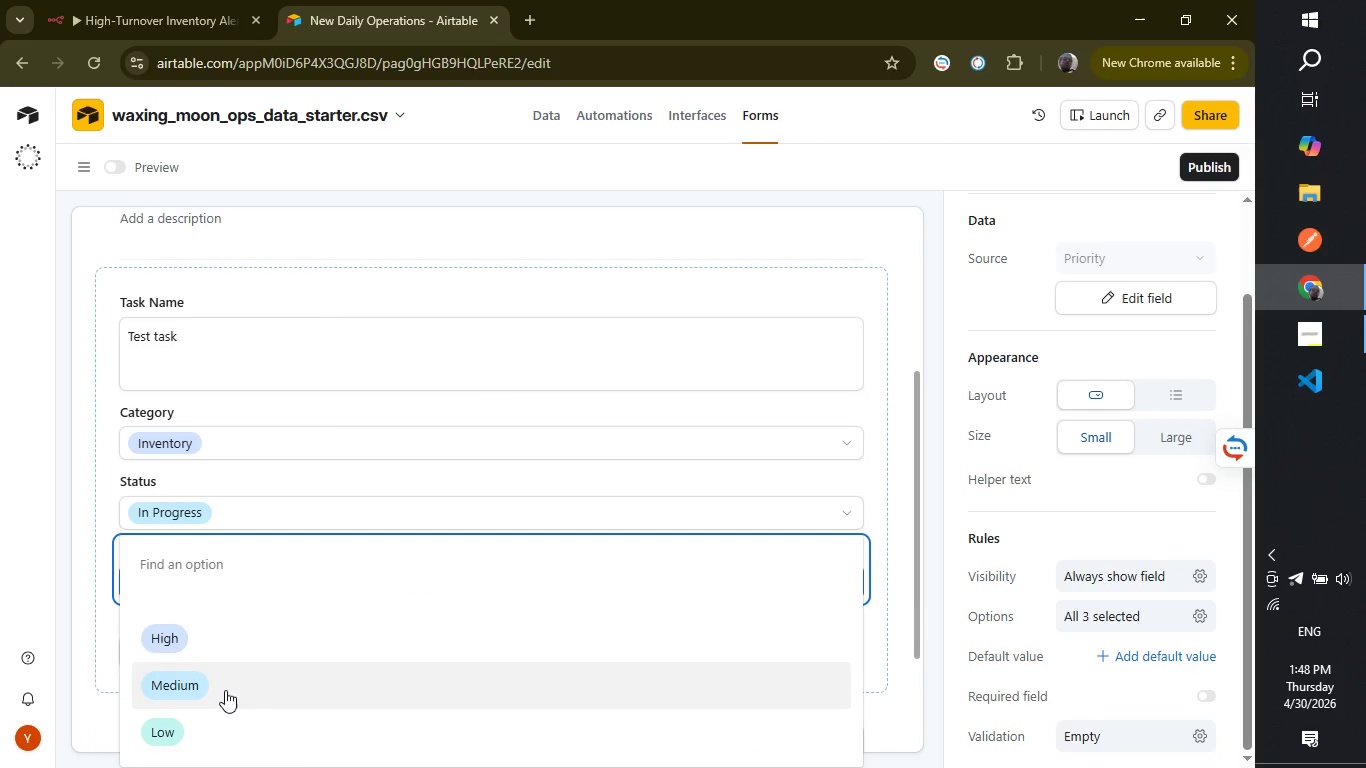 
left_click([210, 693])
 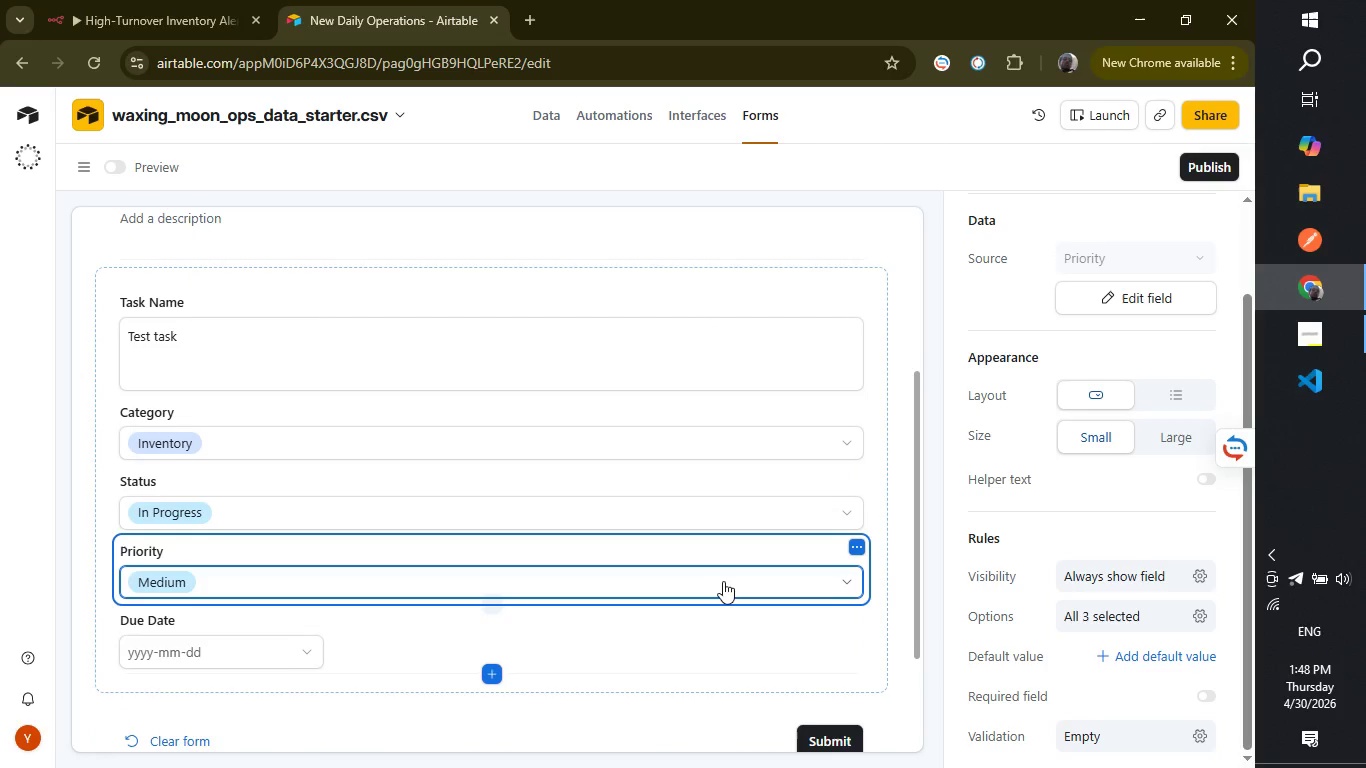 
scroll: coordinate [726, 582], scroll_direction: down, amount: 1.0
 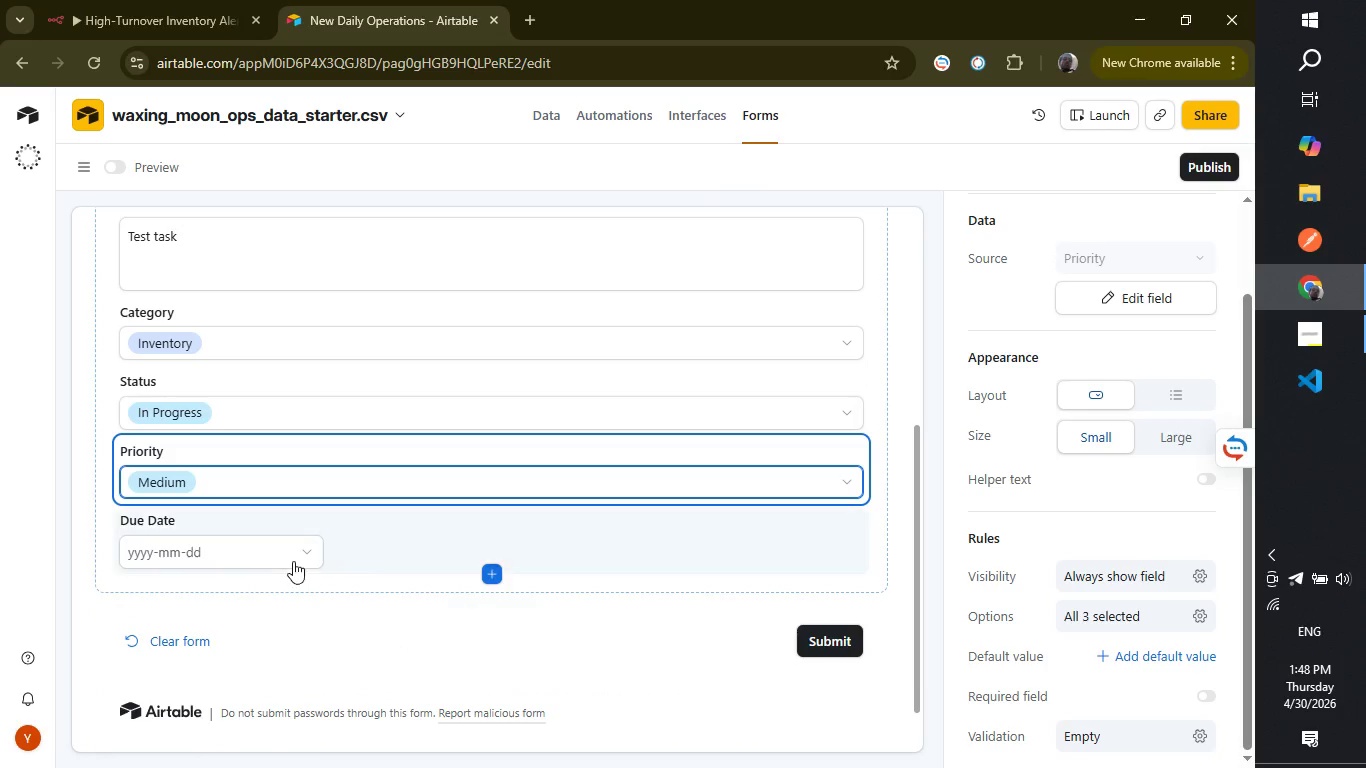 
left_click([302, 552])
 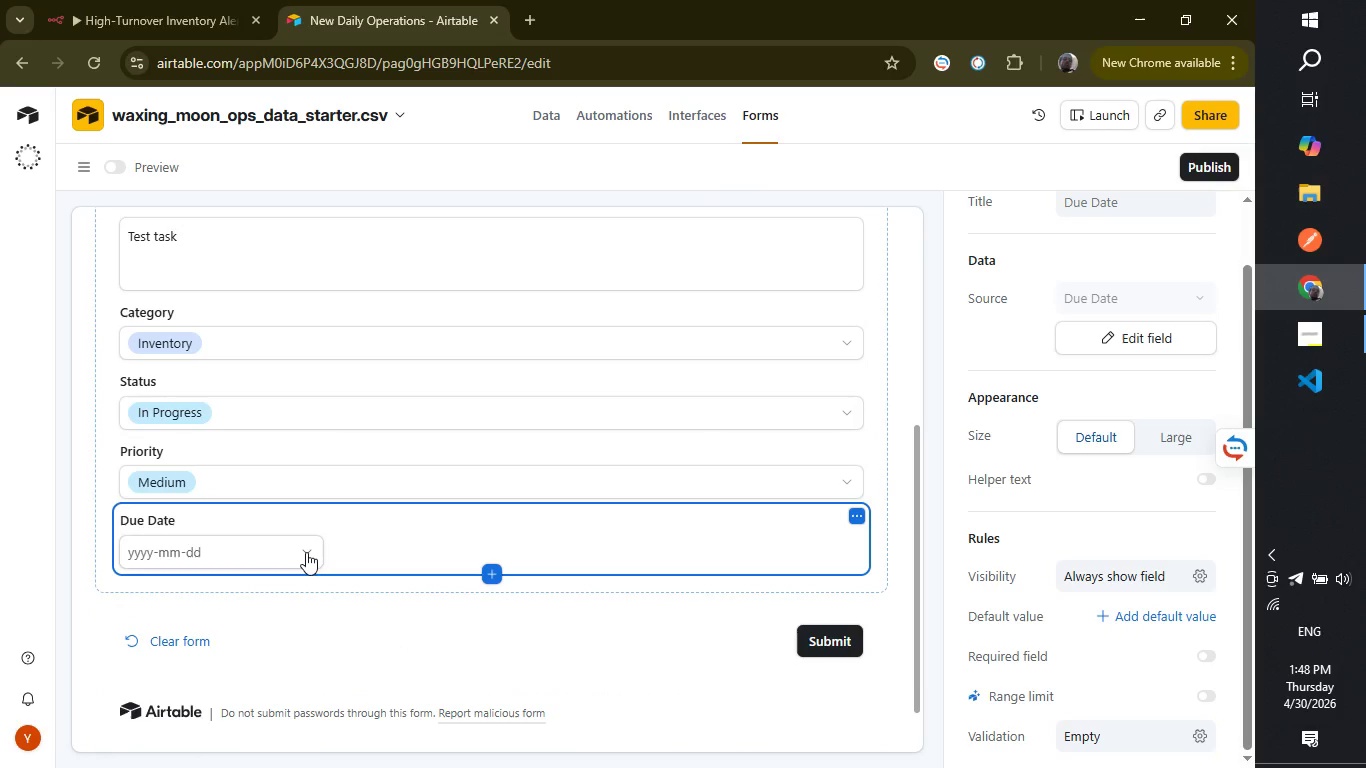 
left_click([306, 548])
 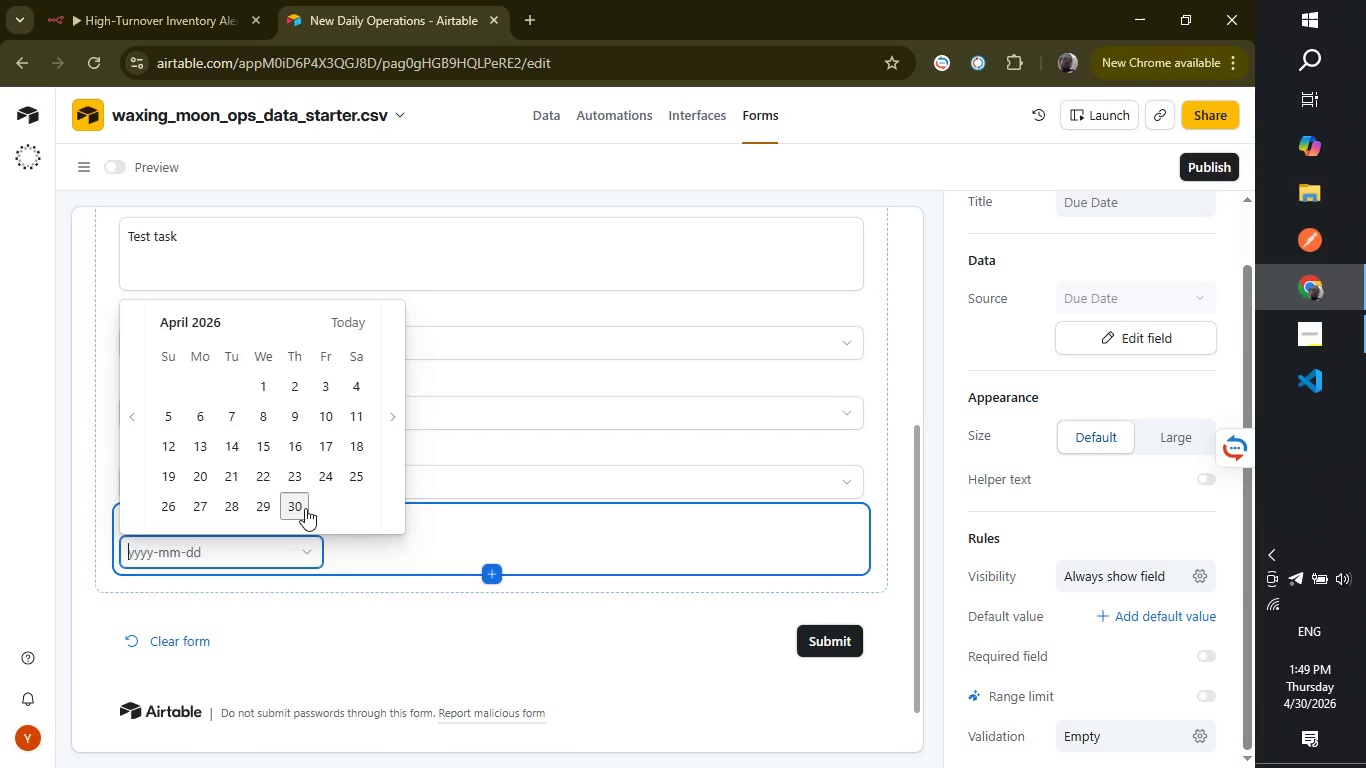 
left_click([305, 508])
 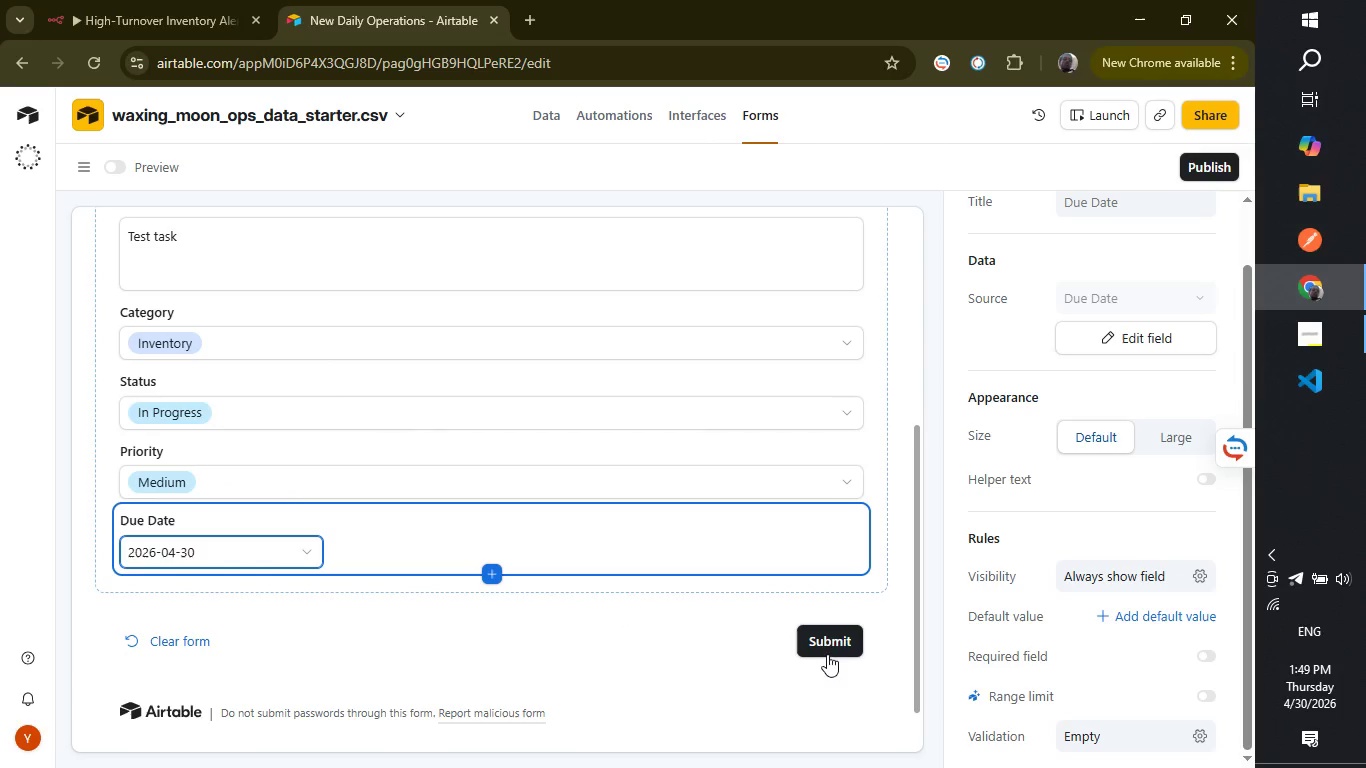 
left_click([827, 633])
 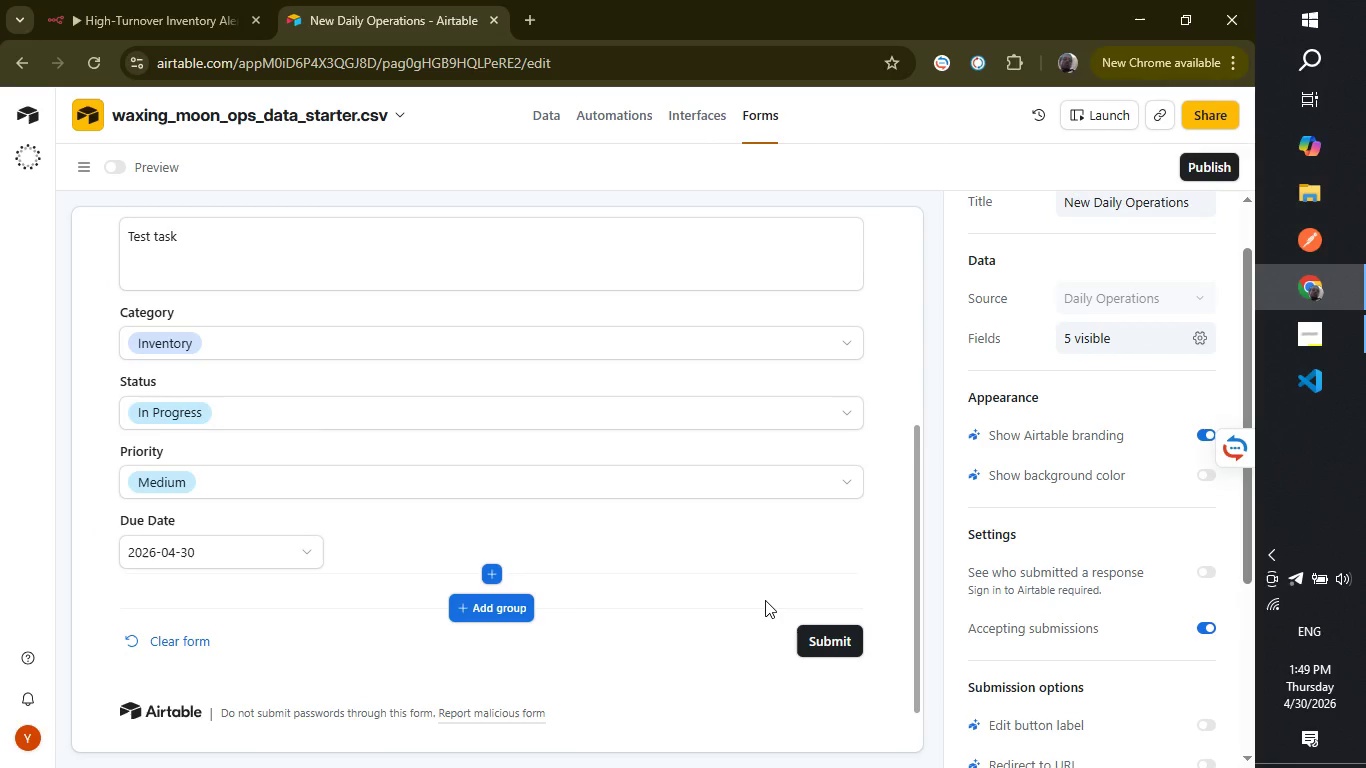 
wait(5.39)
 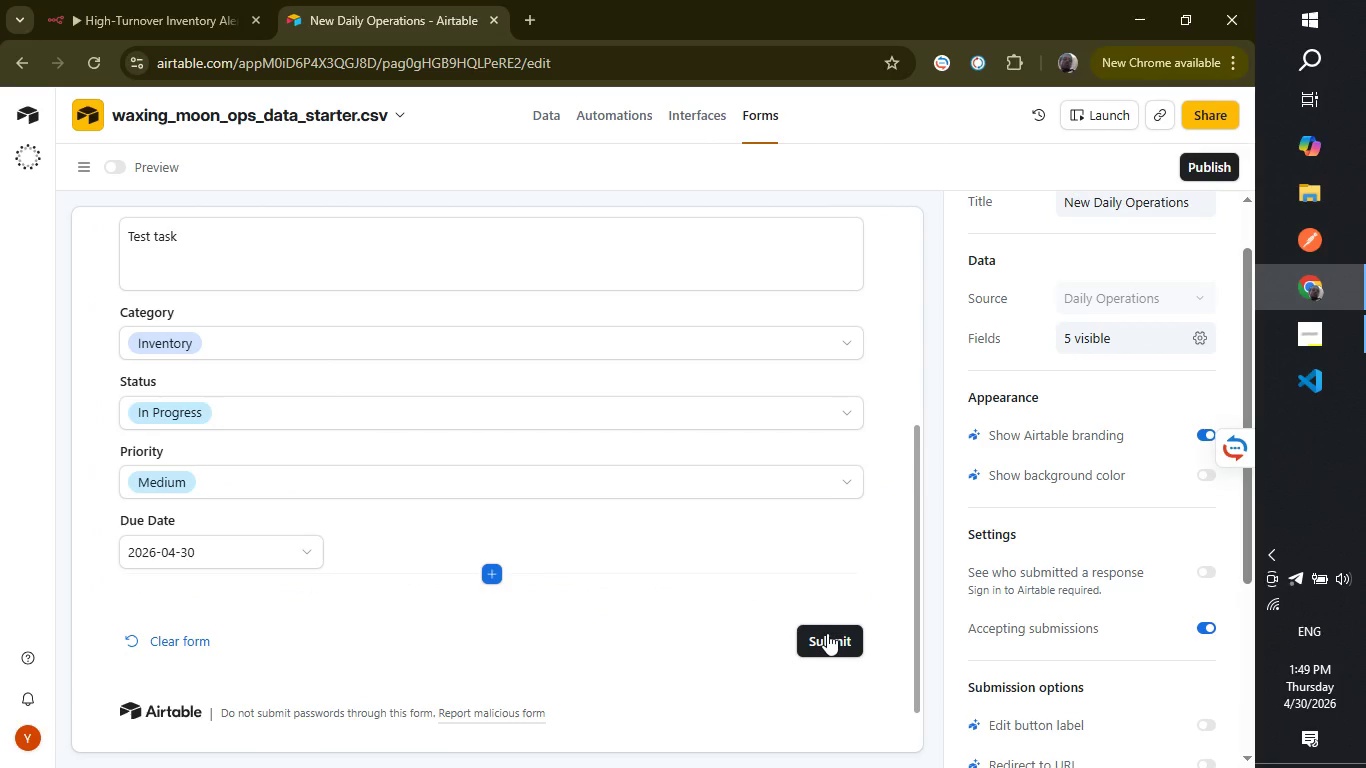 
left_click([830, 641])
 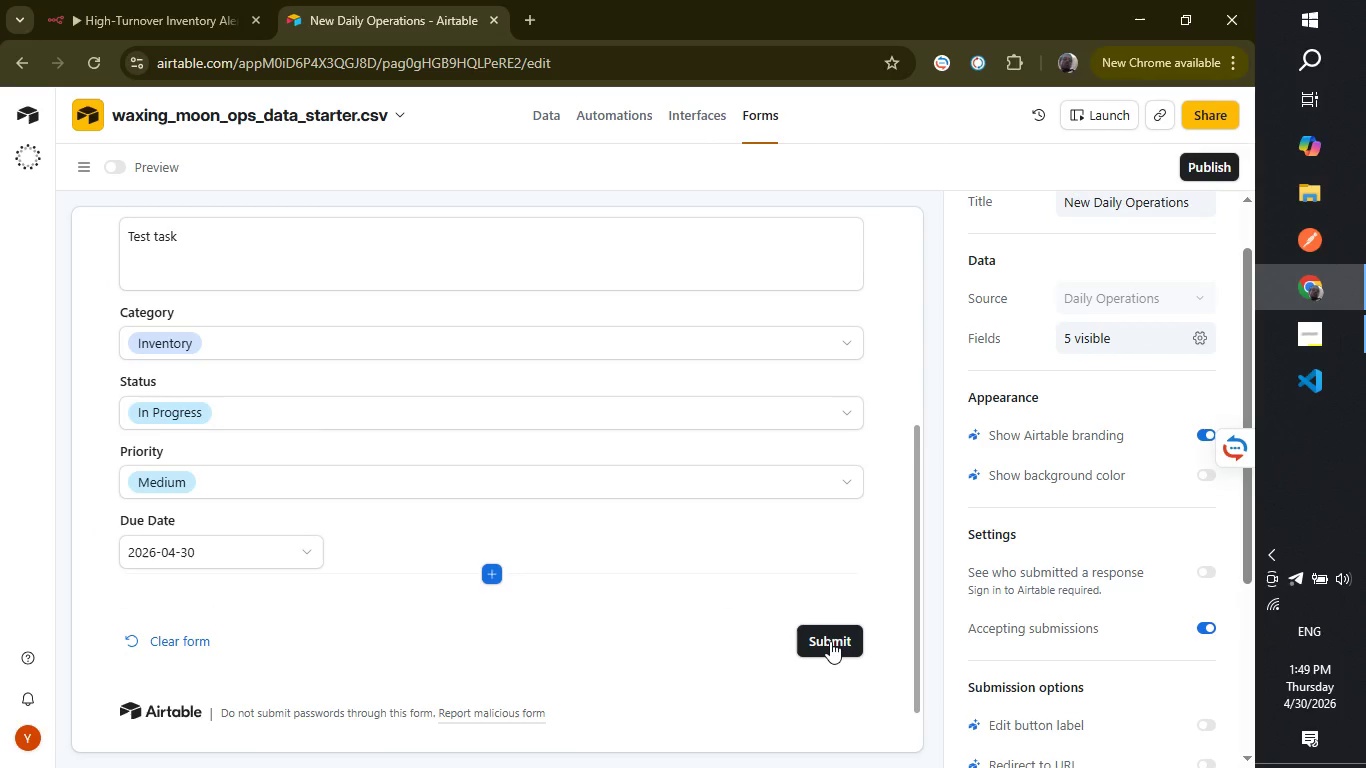 
left_click([830, 641])
 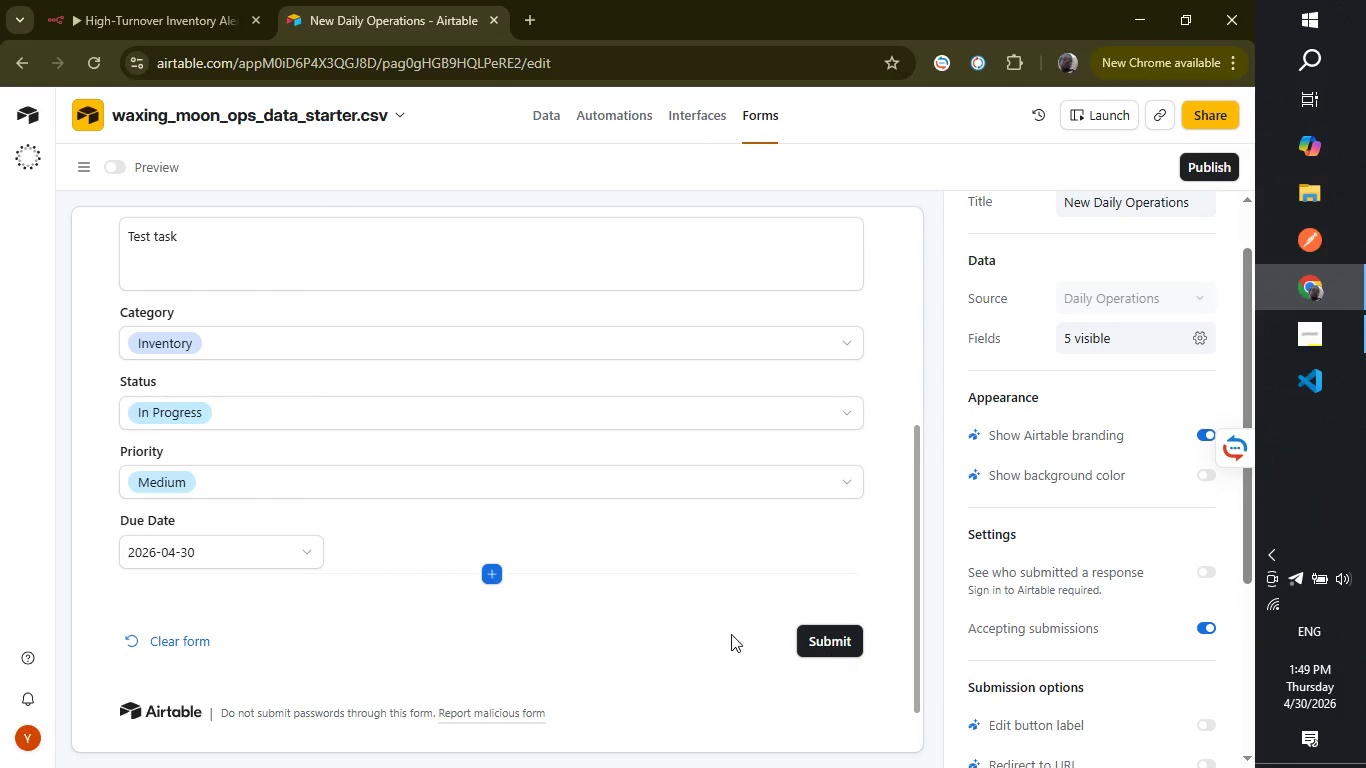 
wait(5.78)
 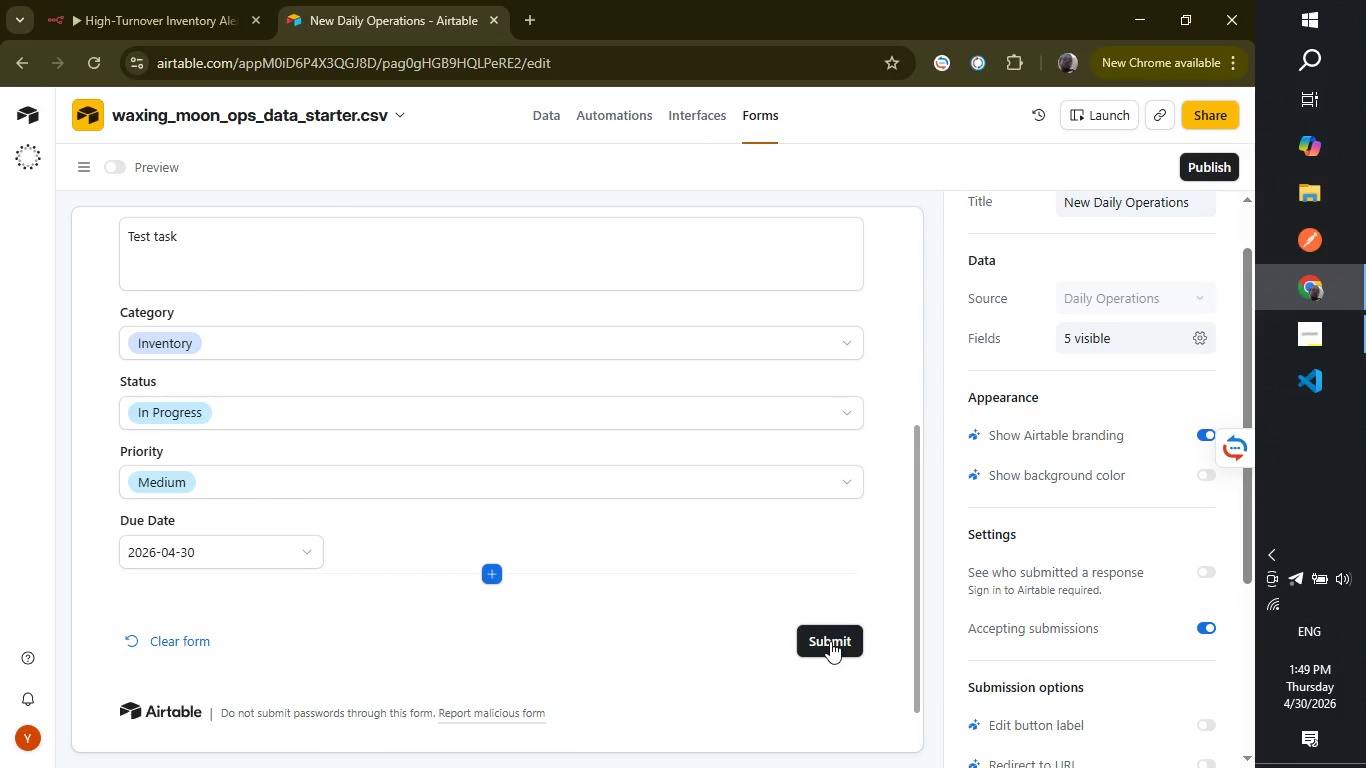 
left_click([537, 117])
 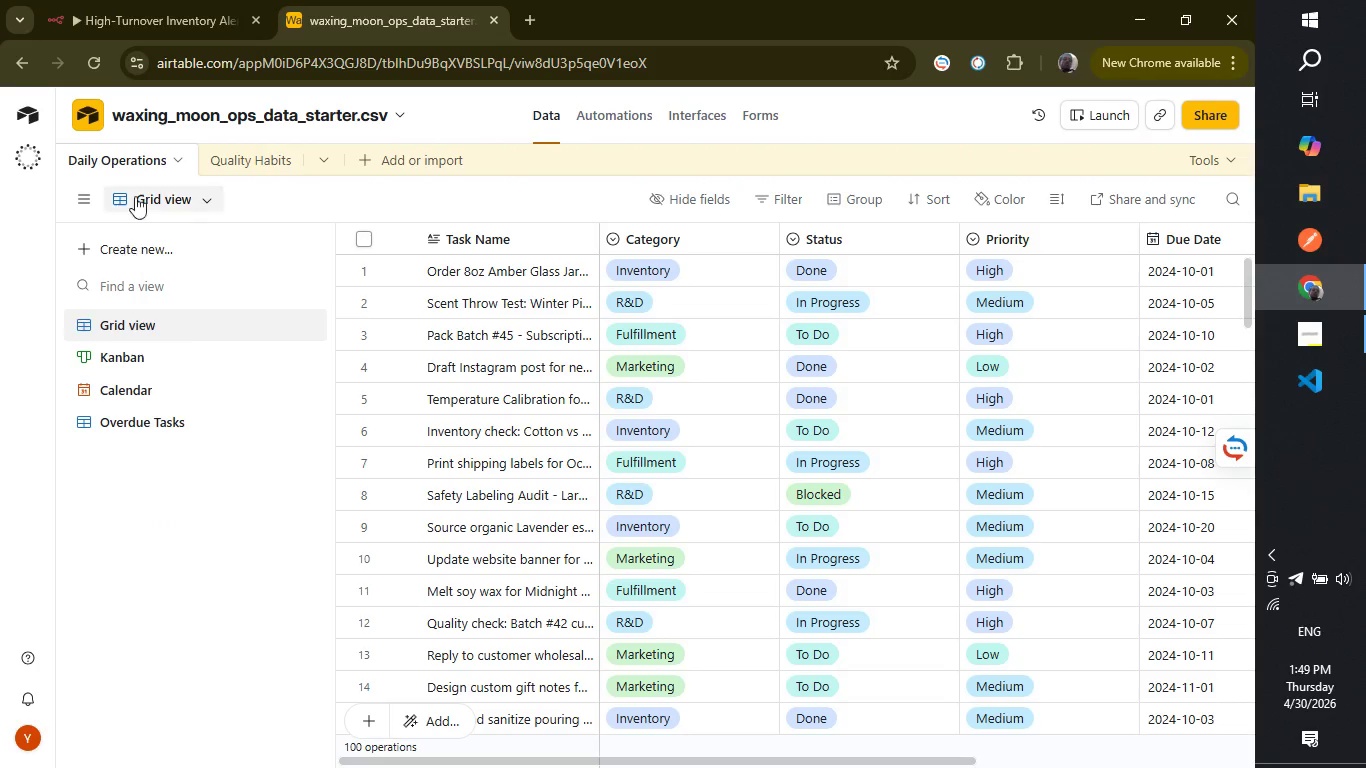 
scroll: coordinate [748, 581], scroll_direction: down, amount: 3.0
 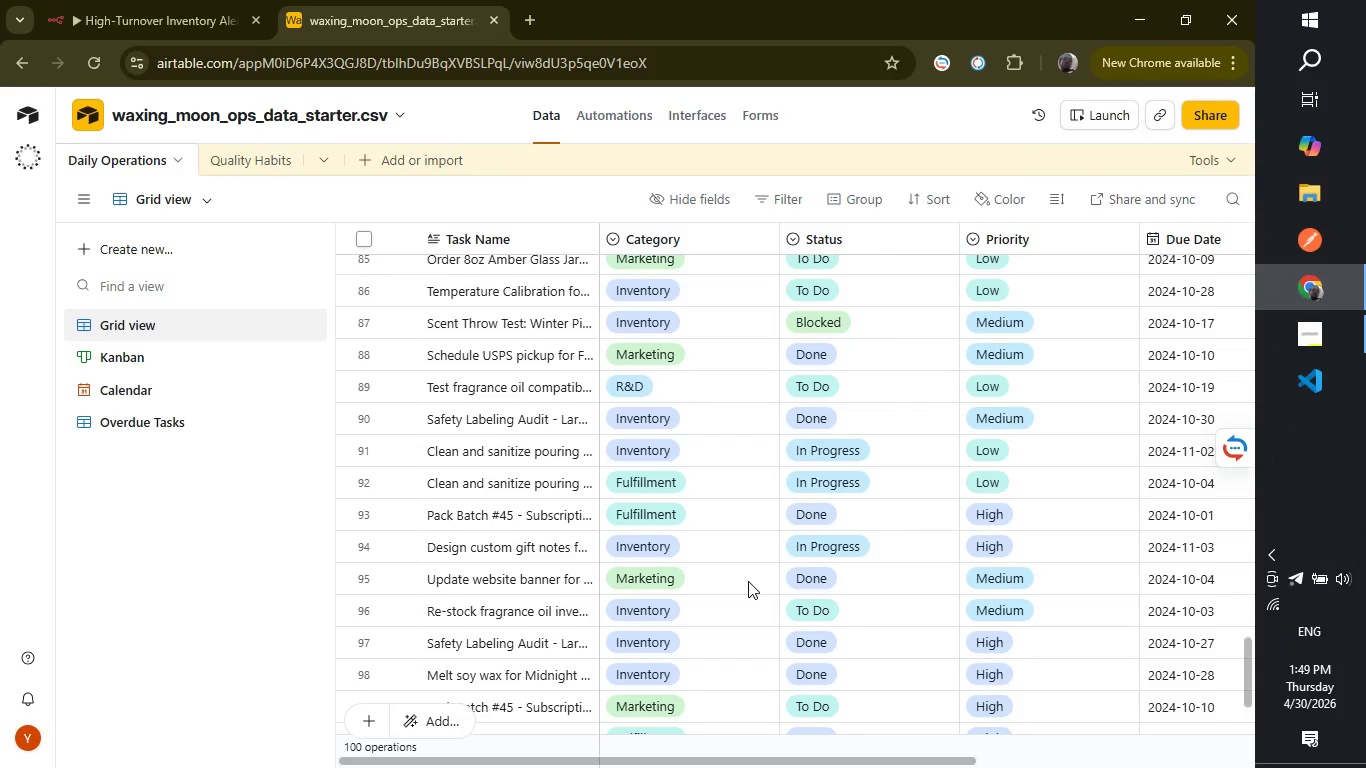 
mouse_move([633, 555])
 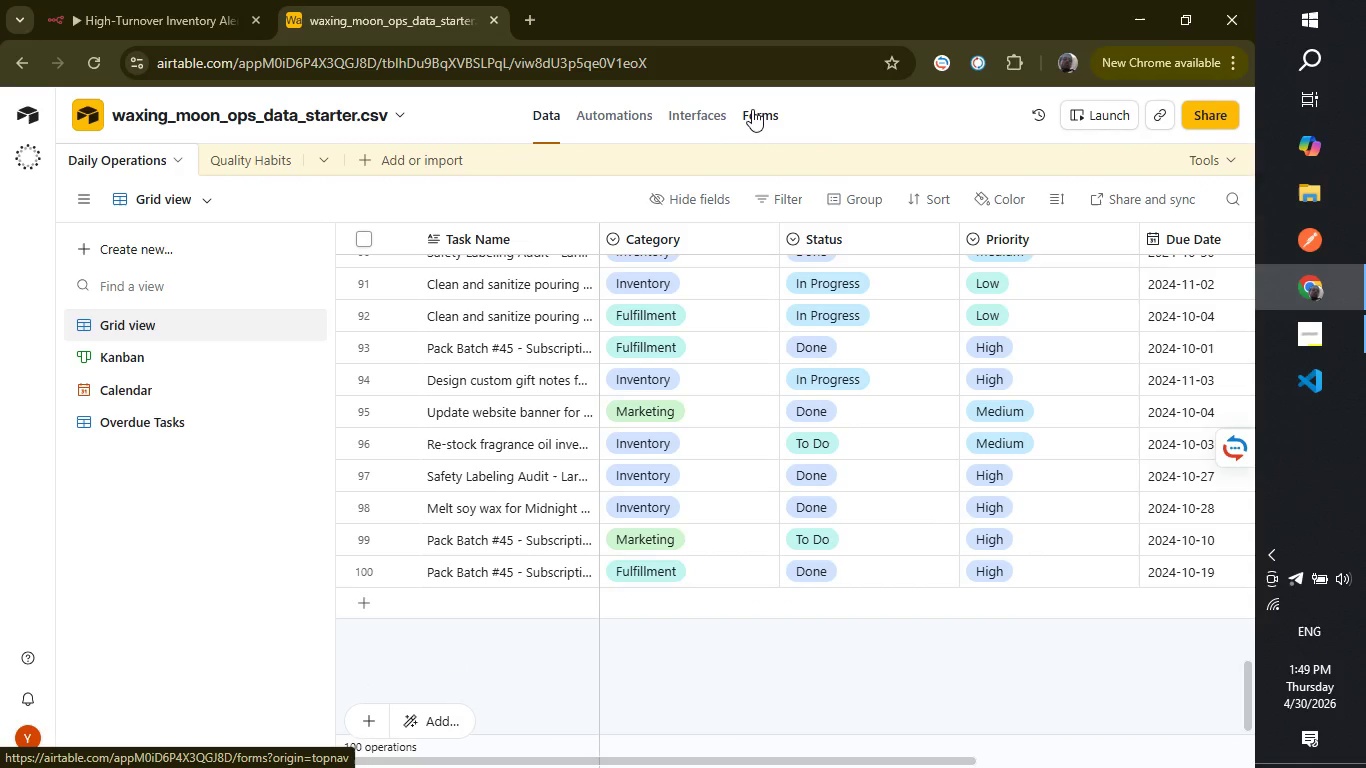 
left_click([752, 109])
 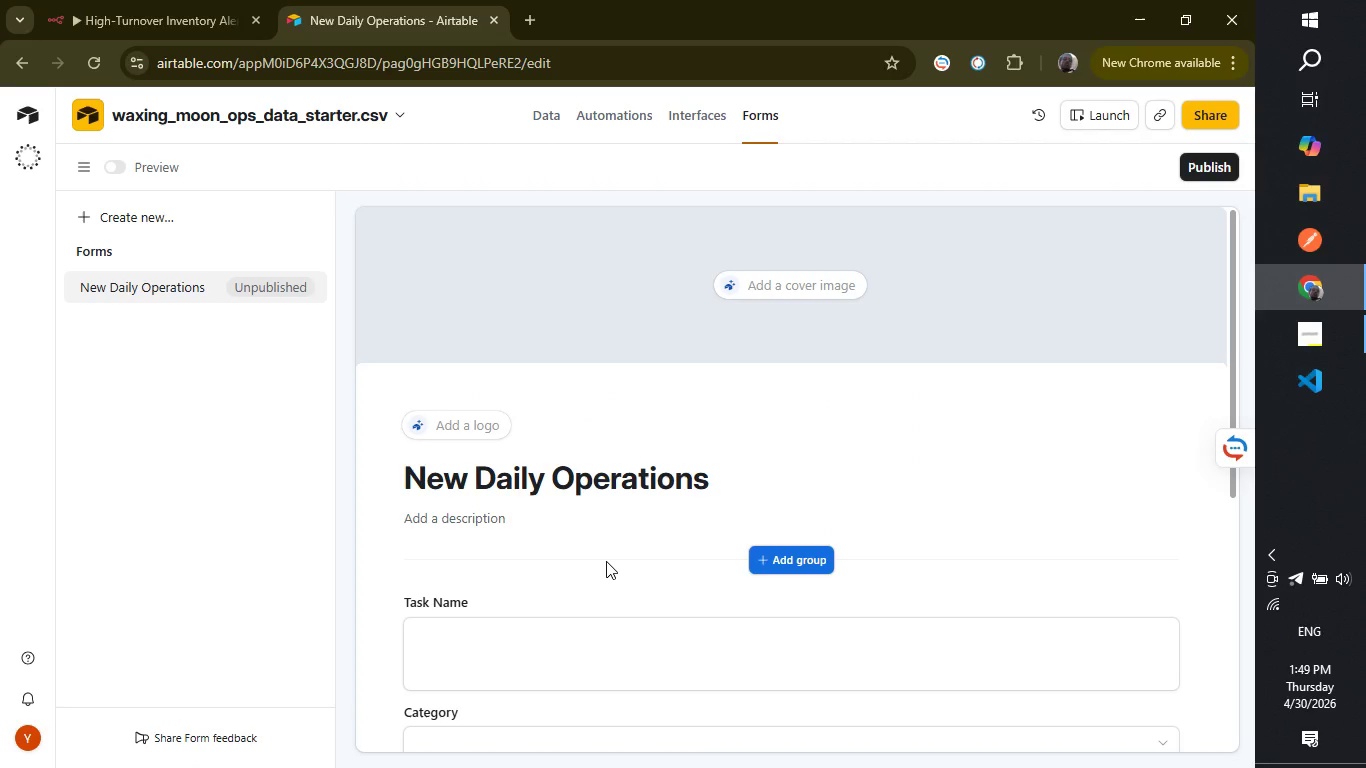 
scroll: coordinate [619, 564], scroll_direction: down, amount: 3.0
 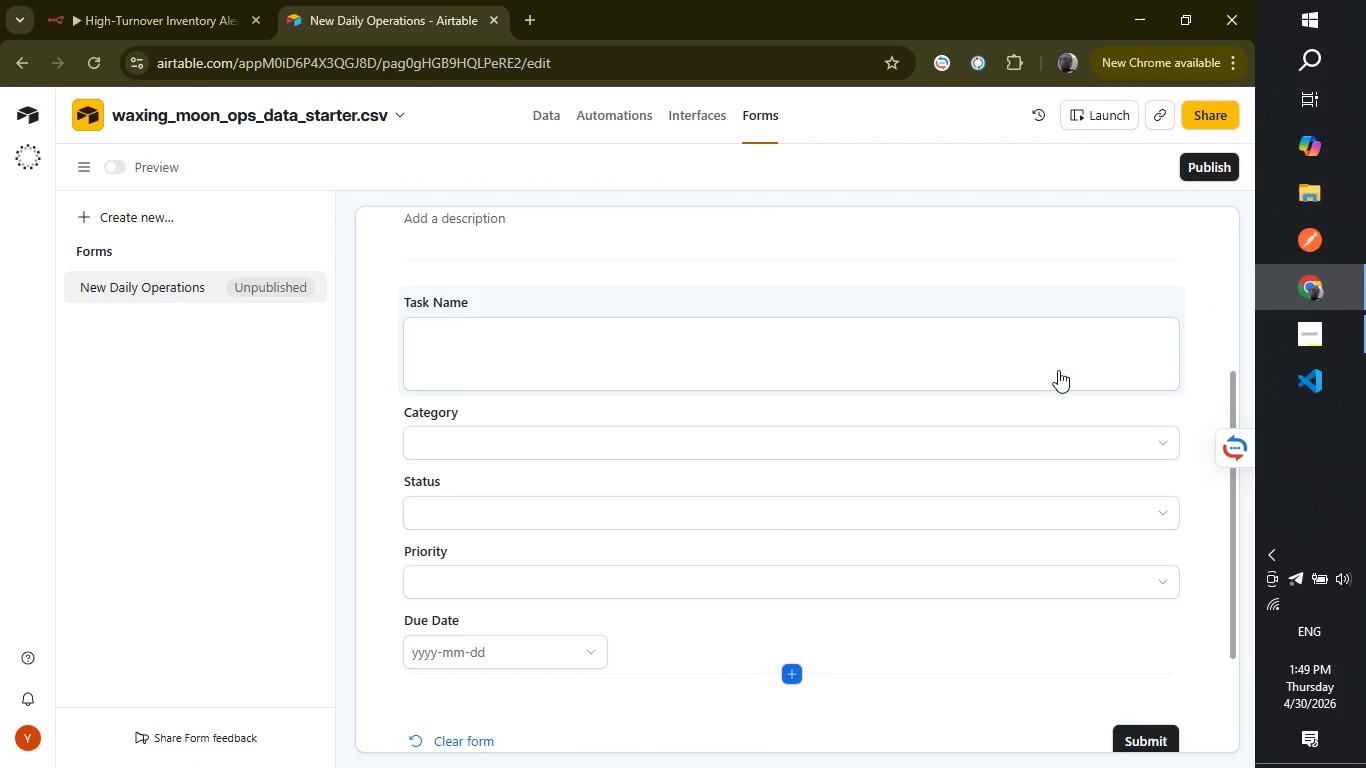 
left_click([809, 344])
 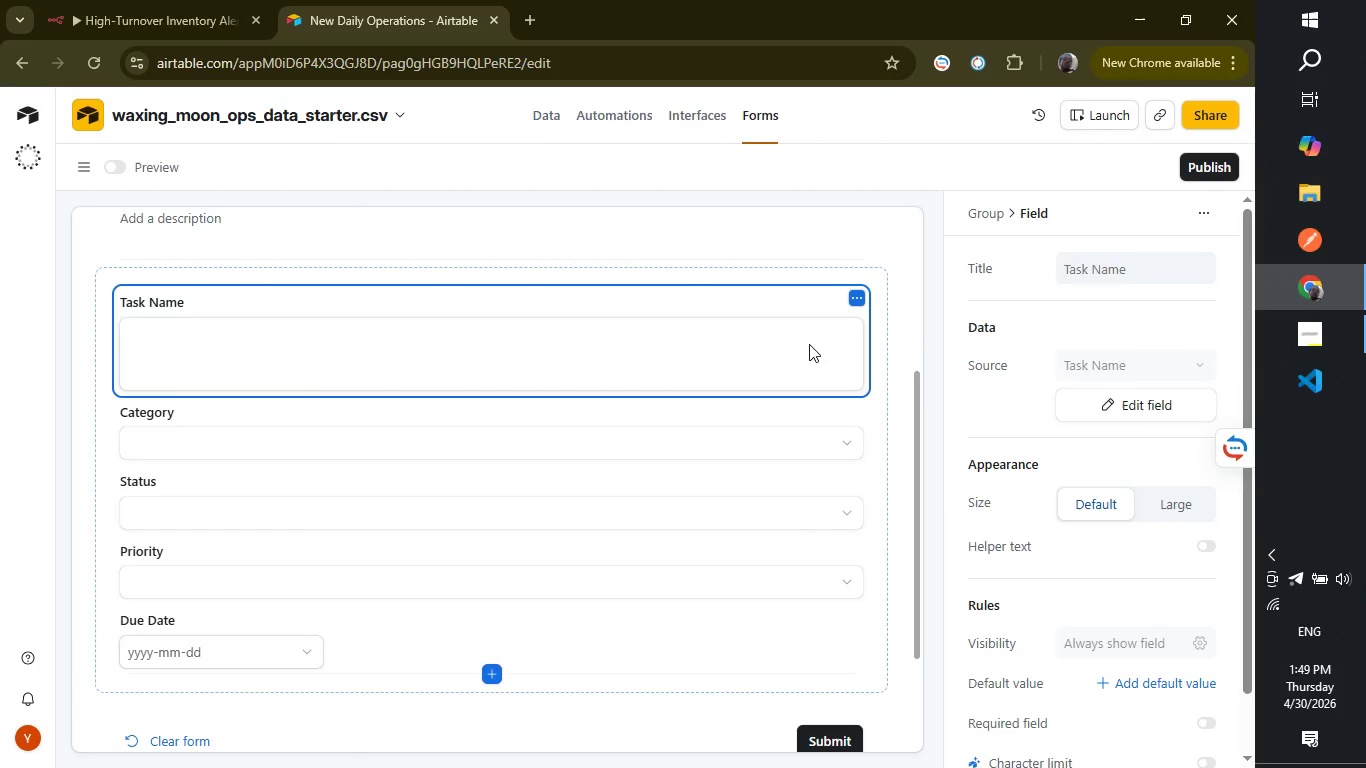 
type(tes)
 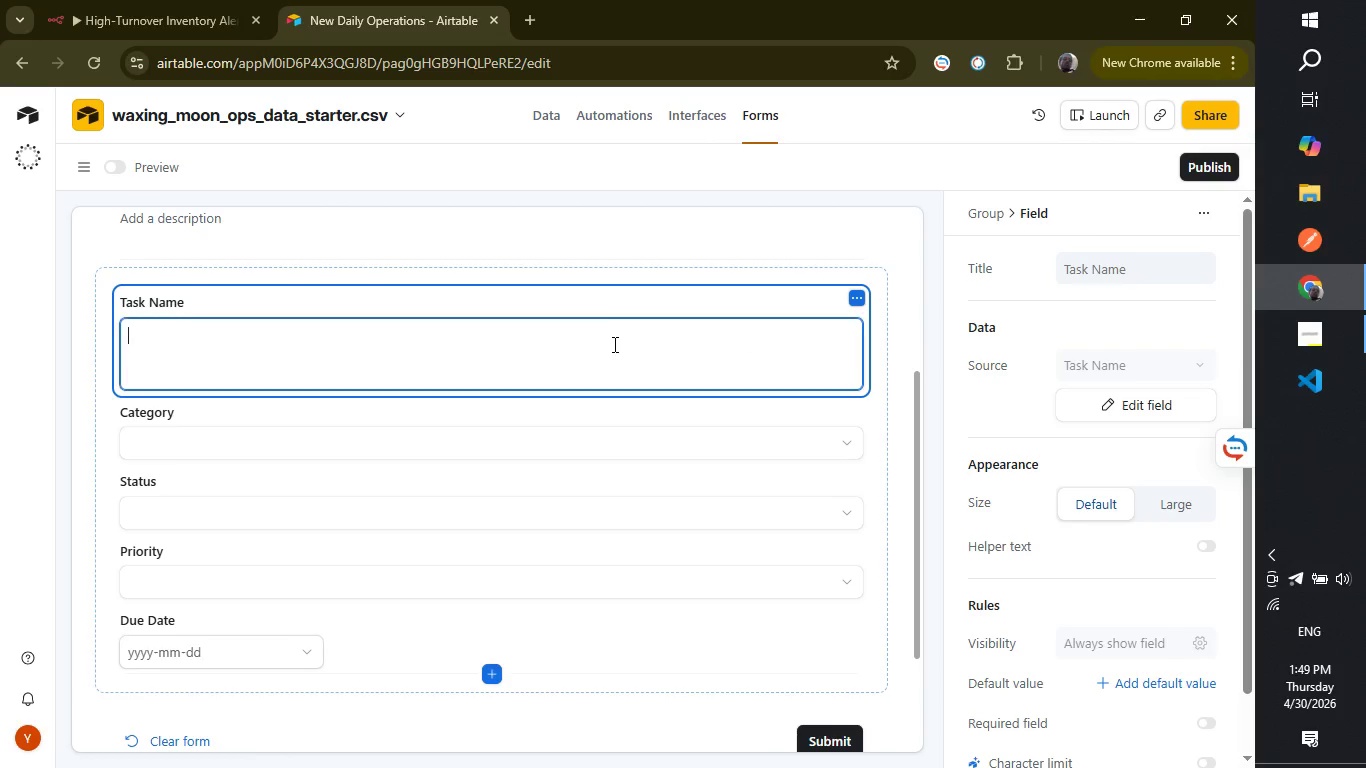 
left_click([613, 344])
 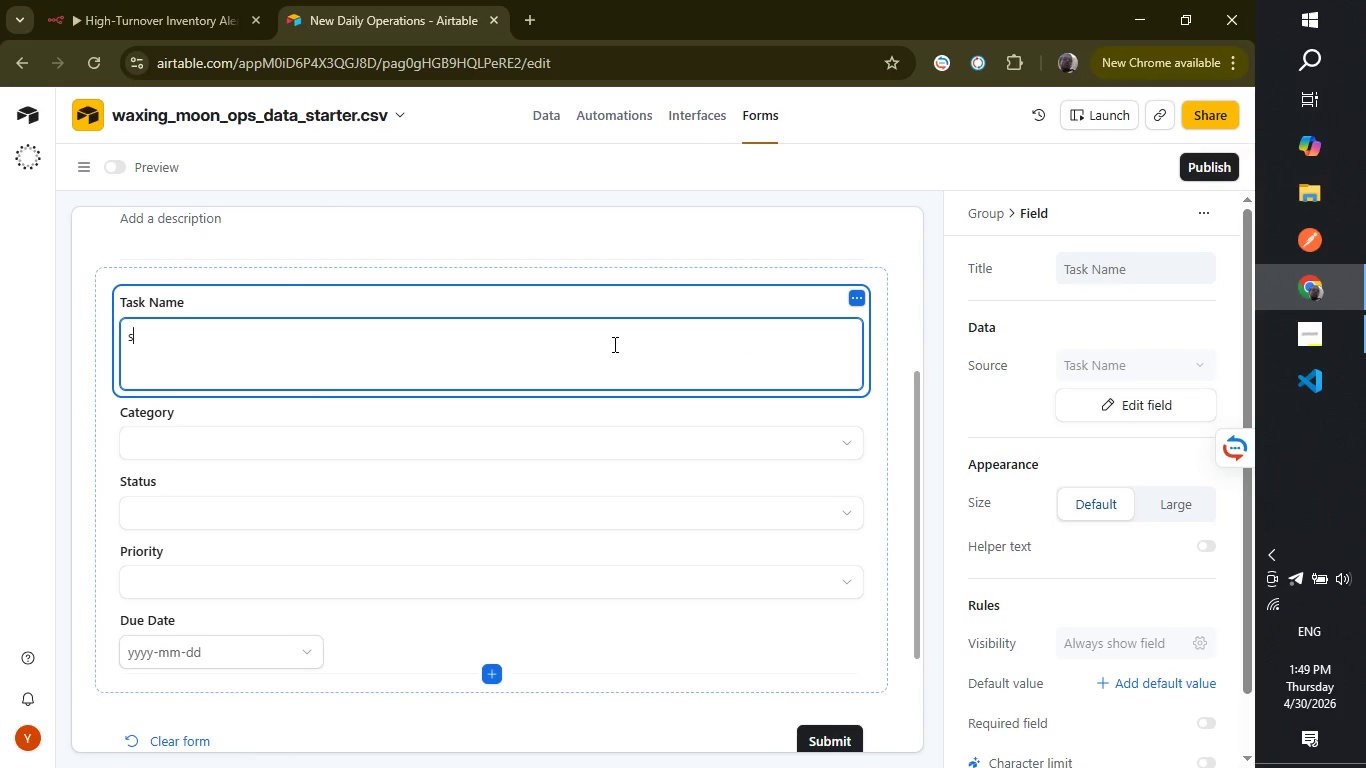 
type(ststest)
 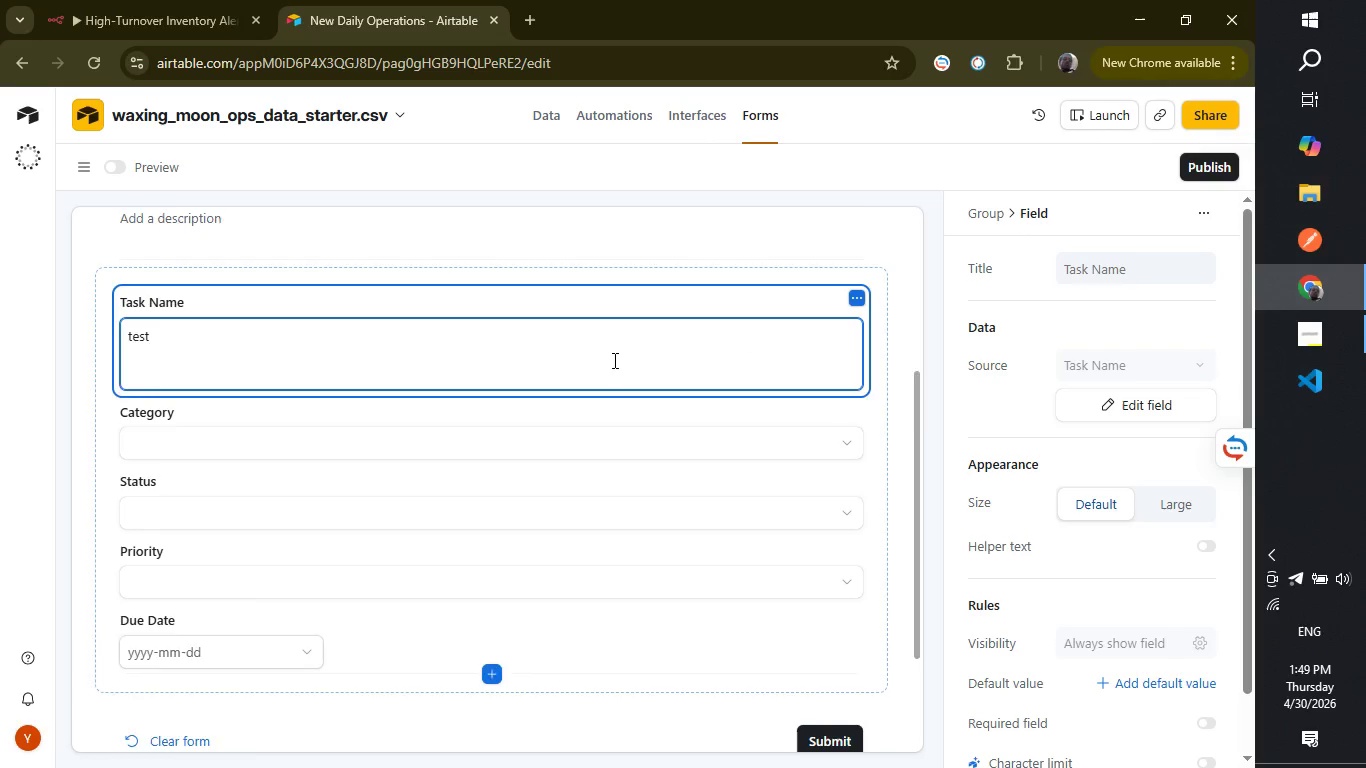 
hold_key(key=Backspace, duration=0.69)
 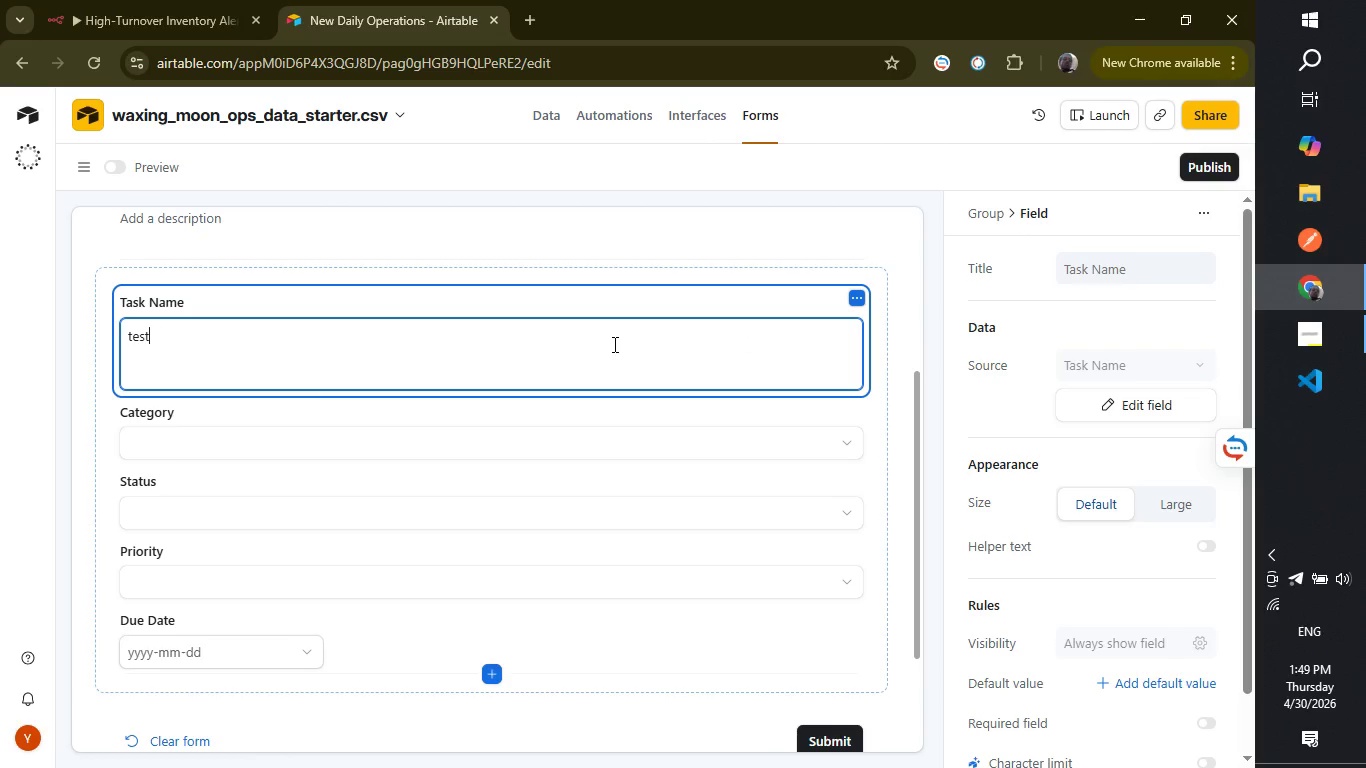 
scroll: coordinate [613, 360], scroll_direction: down, amount: 2.0
 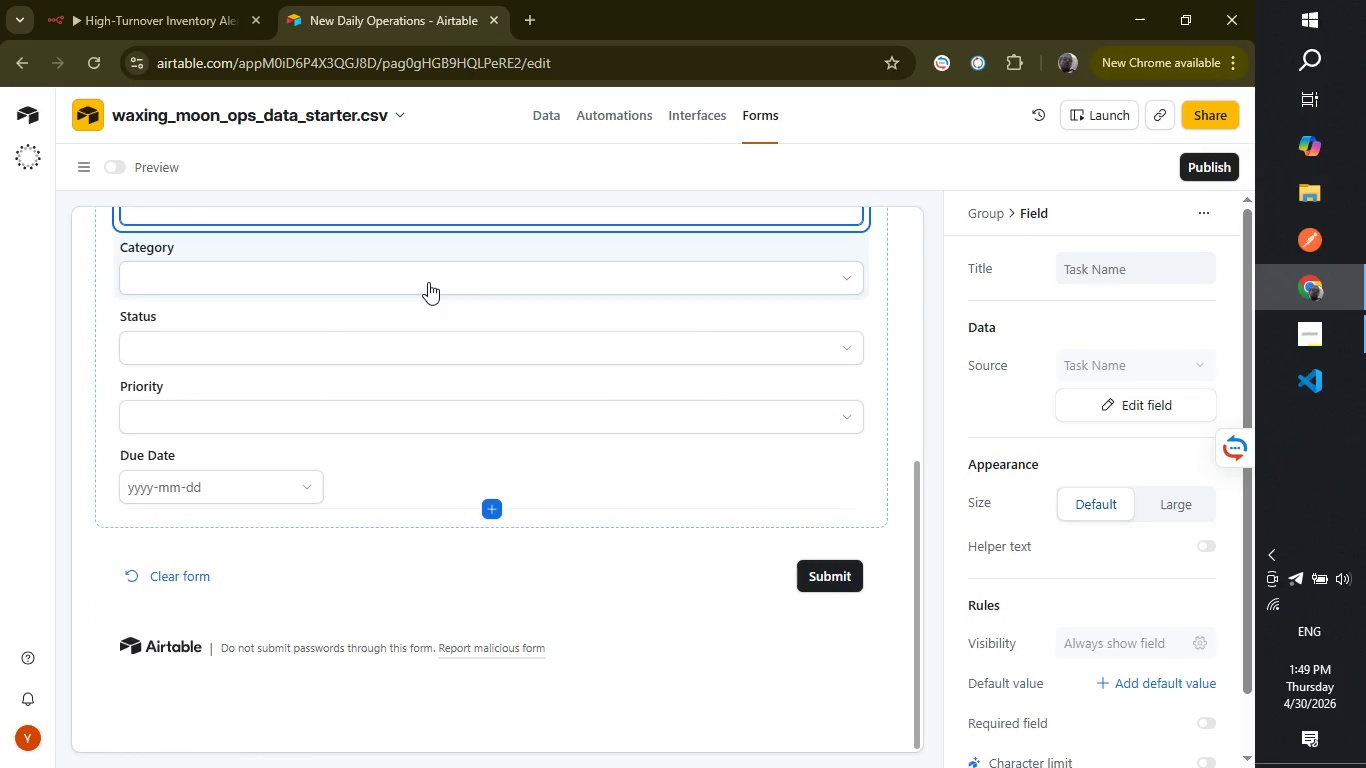 
left_click([428, 282])
 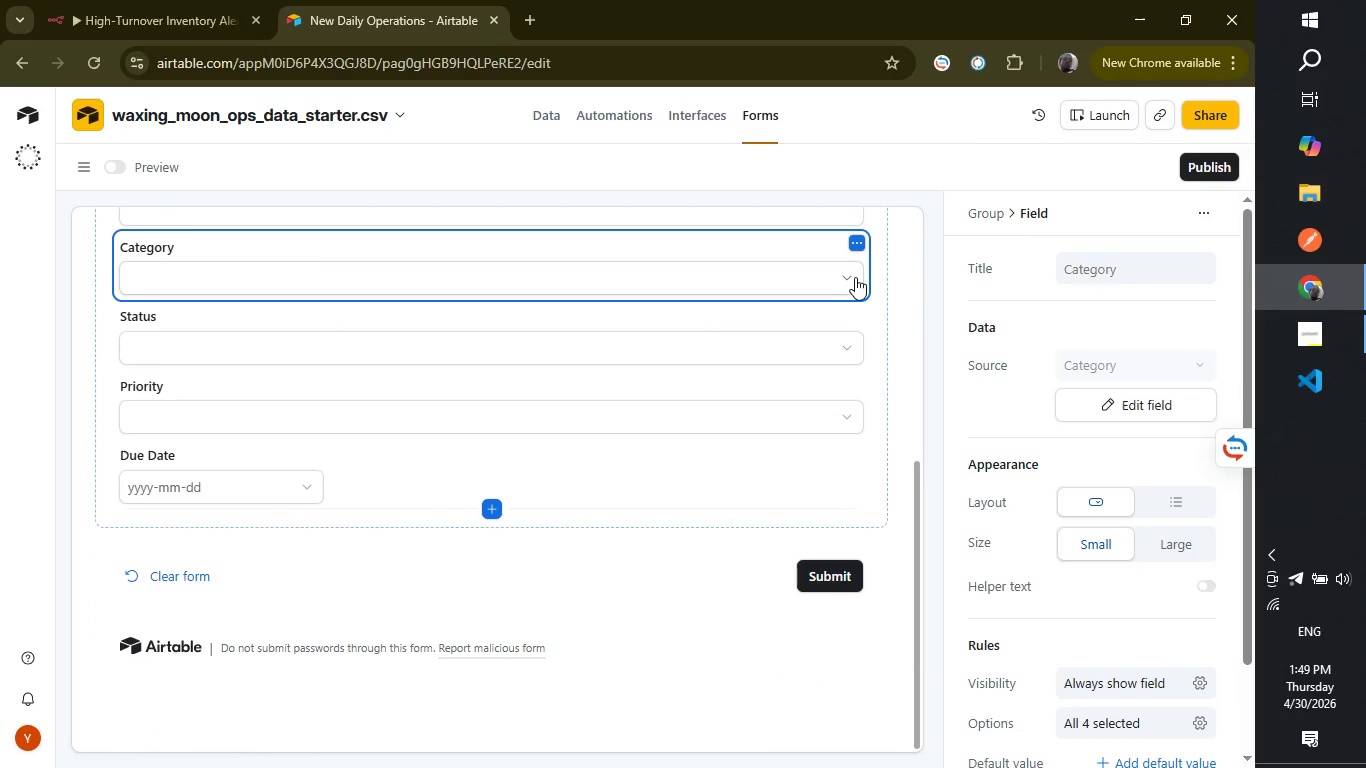 
left_click([835, 277])
 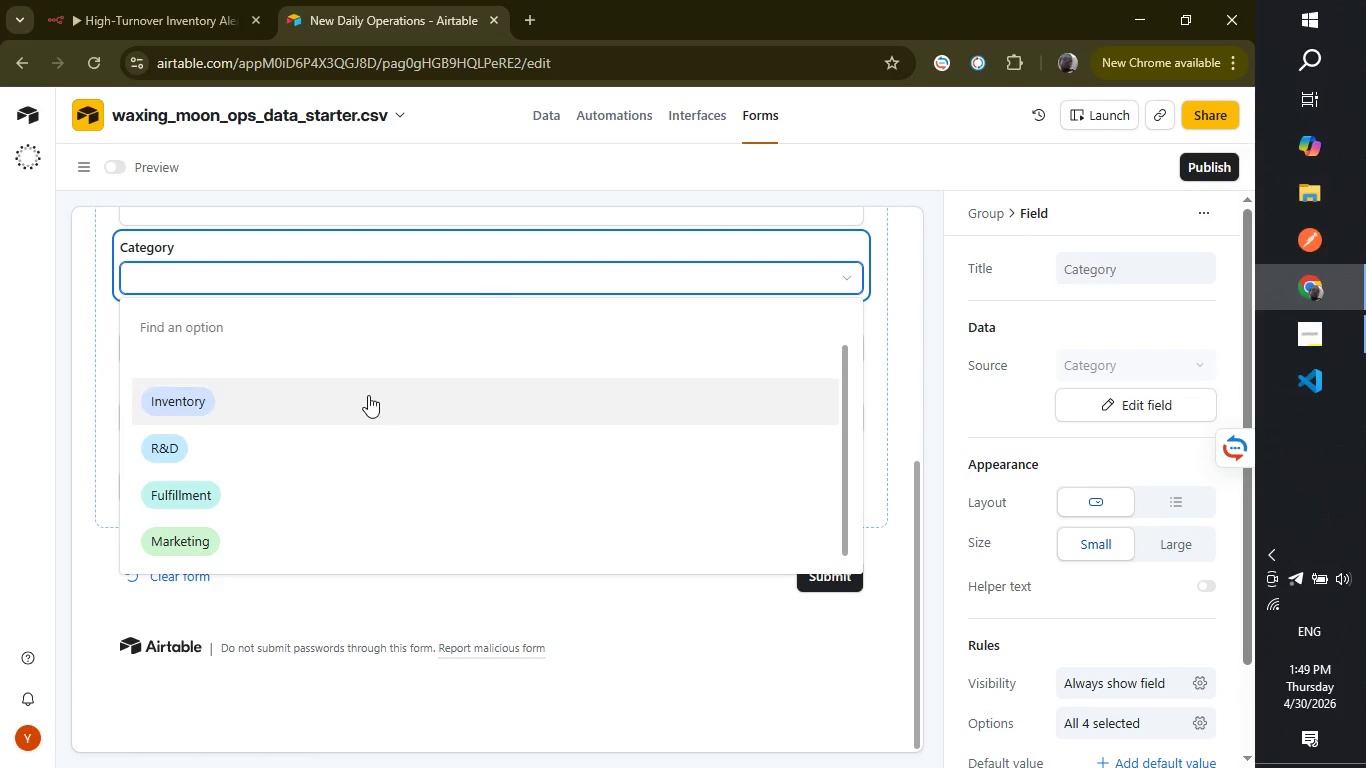 
left_click([366, 395])
 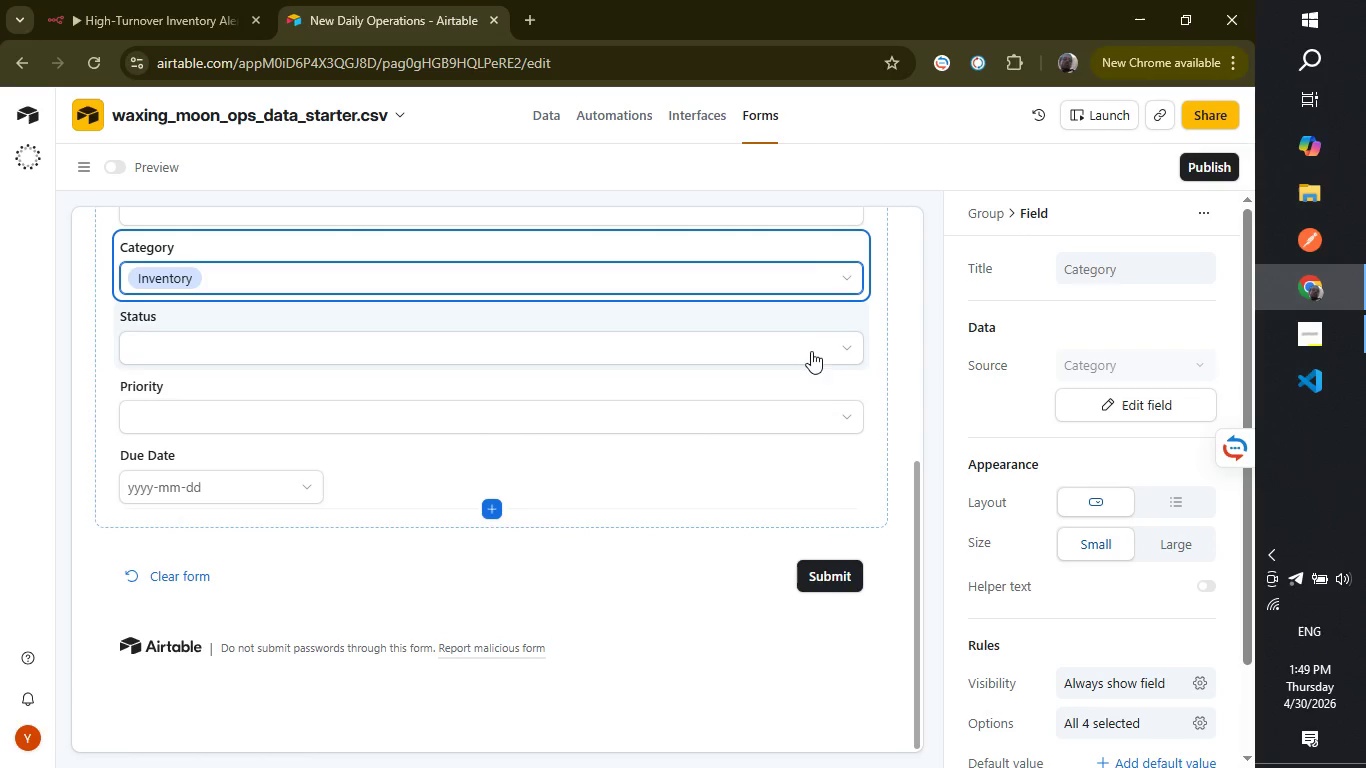 
left_click([845, 349])
 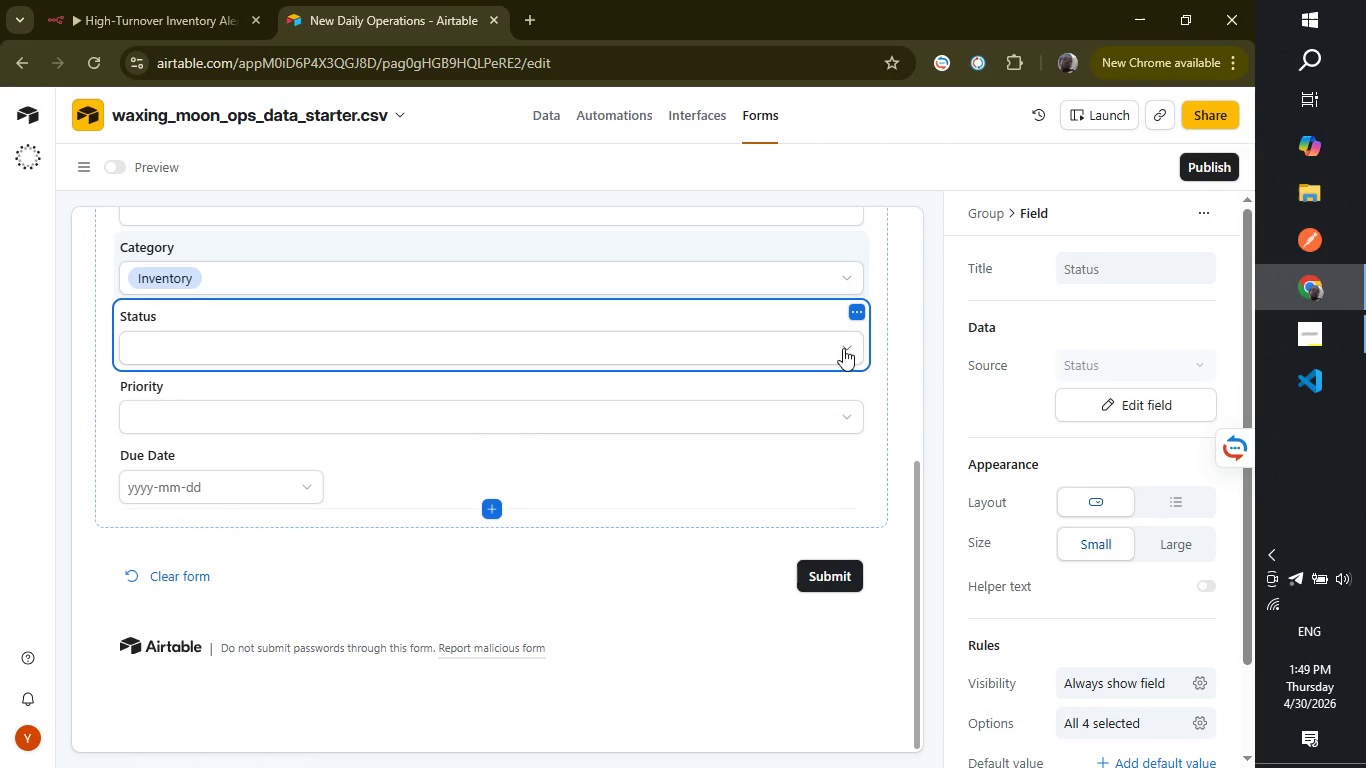 
left_click([843, 348])
 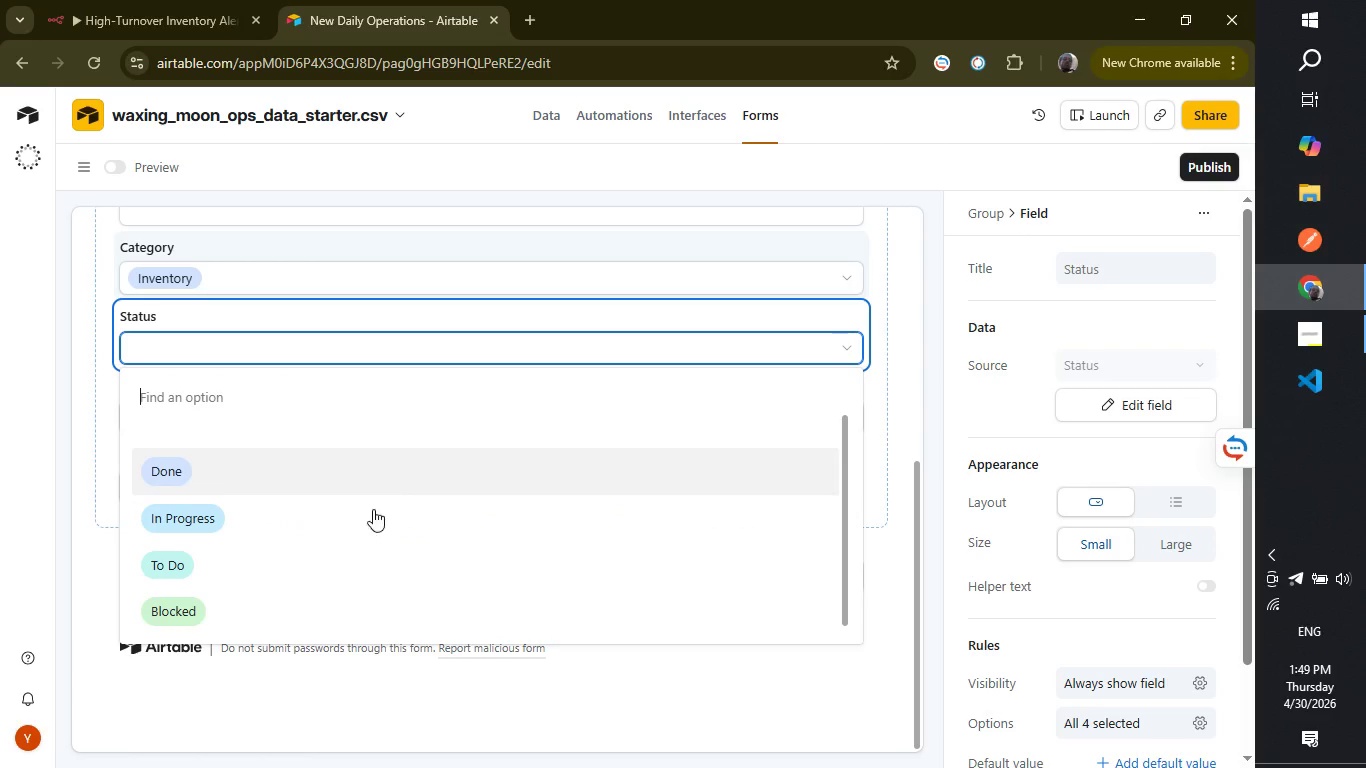 
left_click([371, 518])
 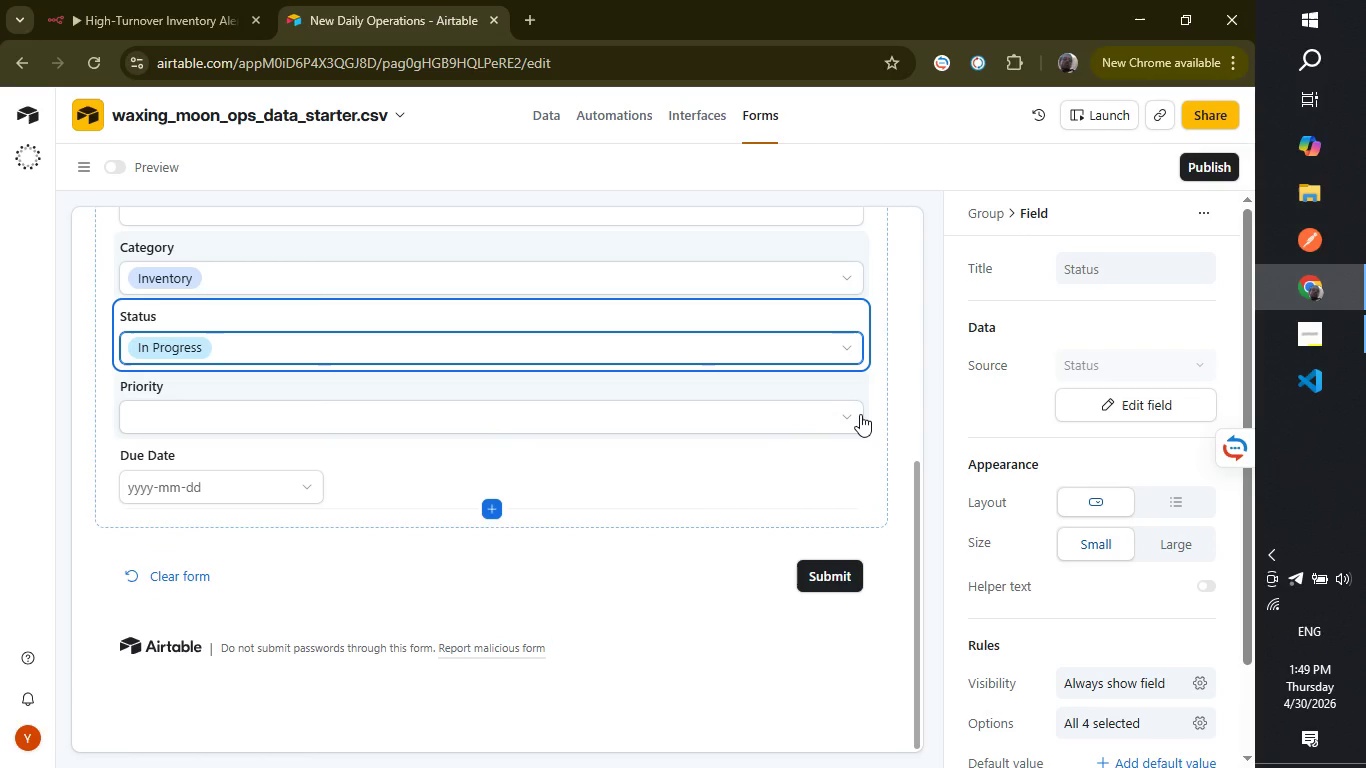 
left_click([860, 414])
 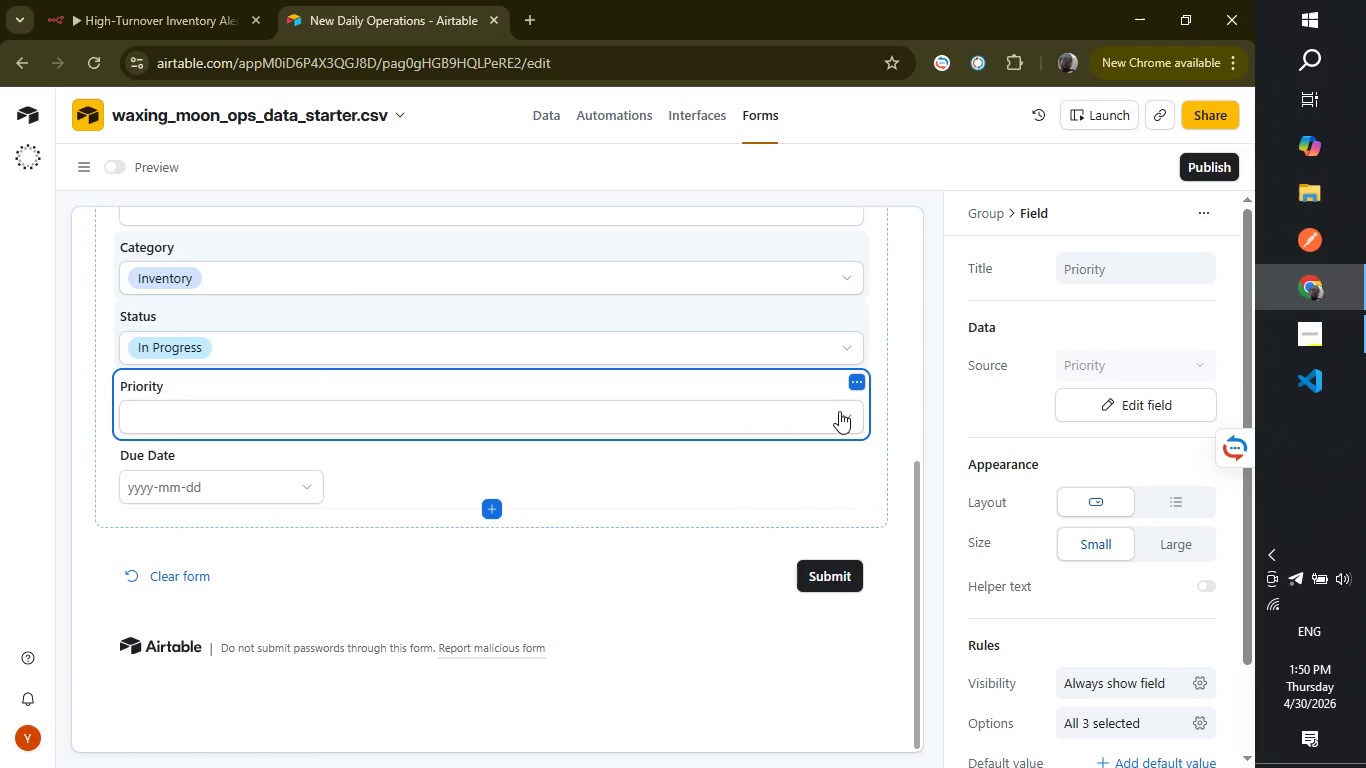 
left_click([839, 411])
 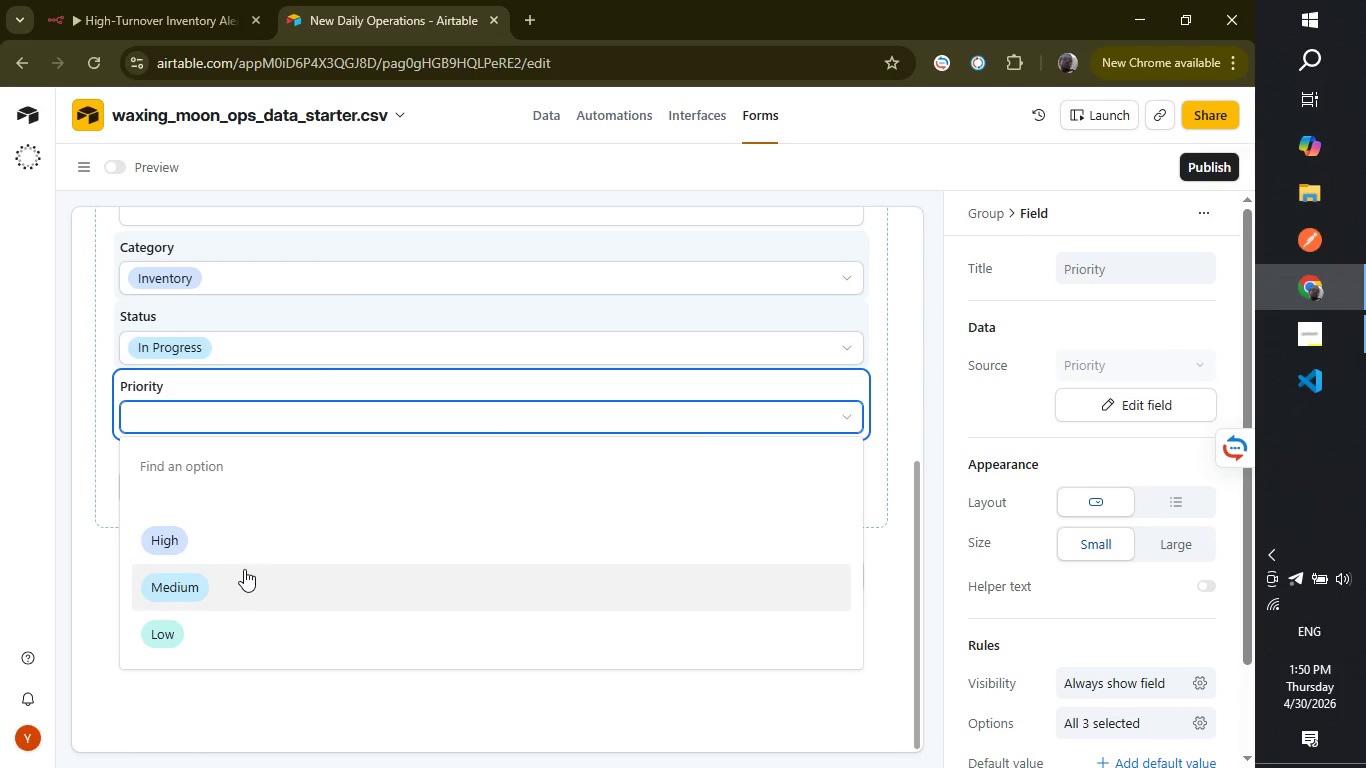 
left_click([244, 571])
 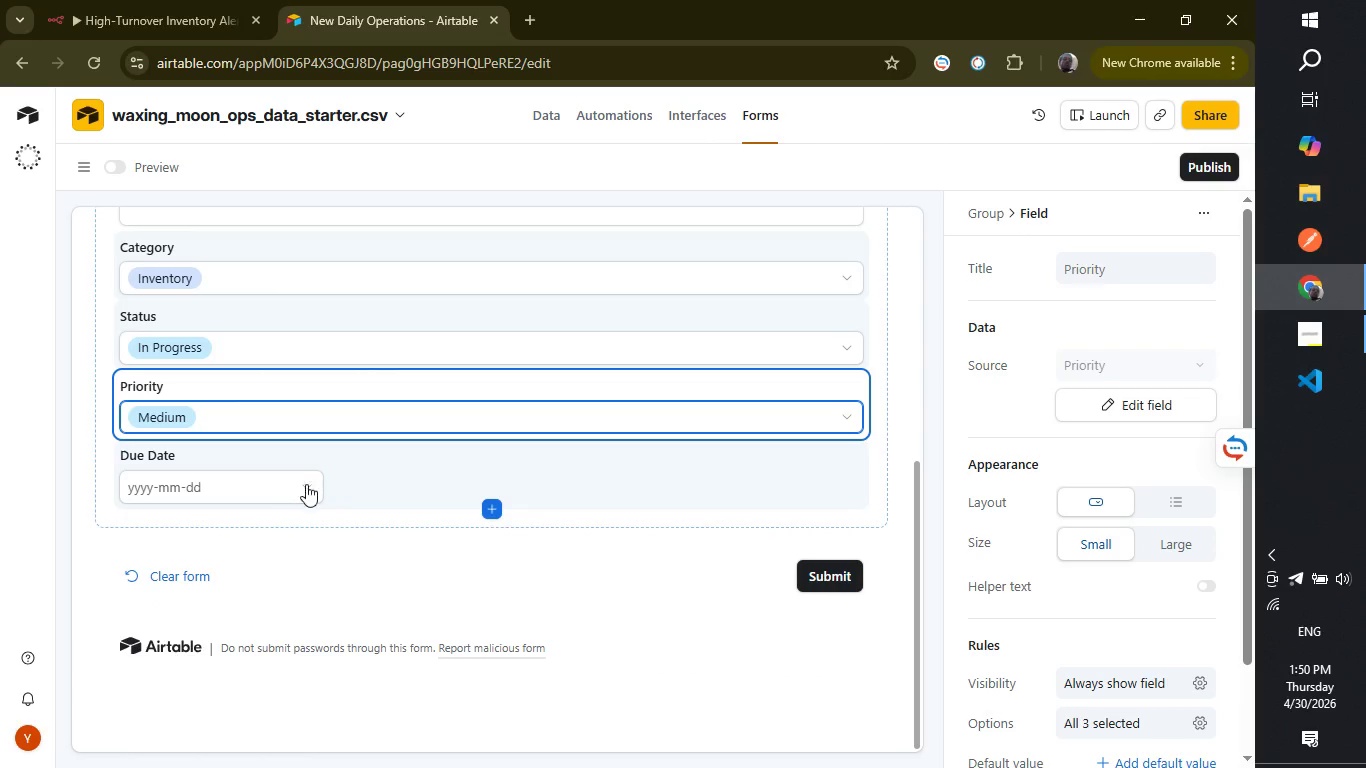 
left_click([310, 485])
 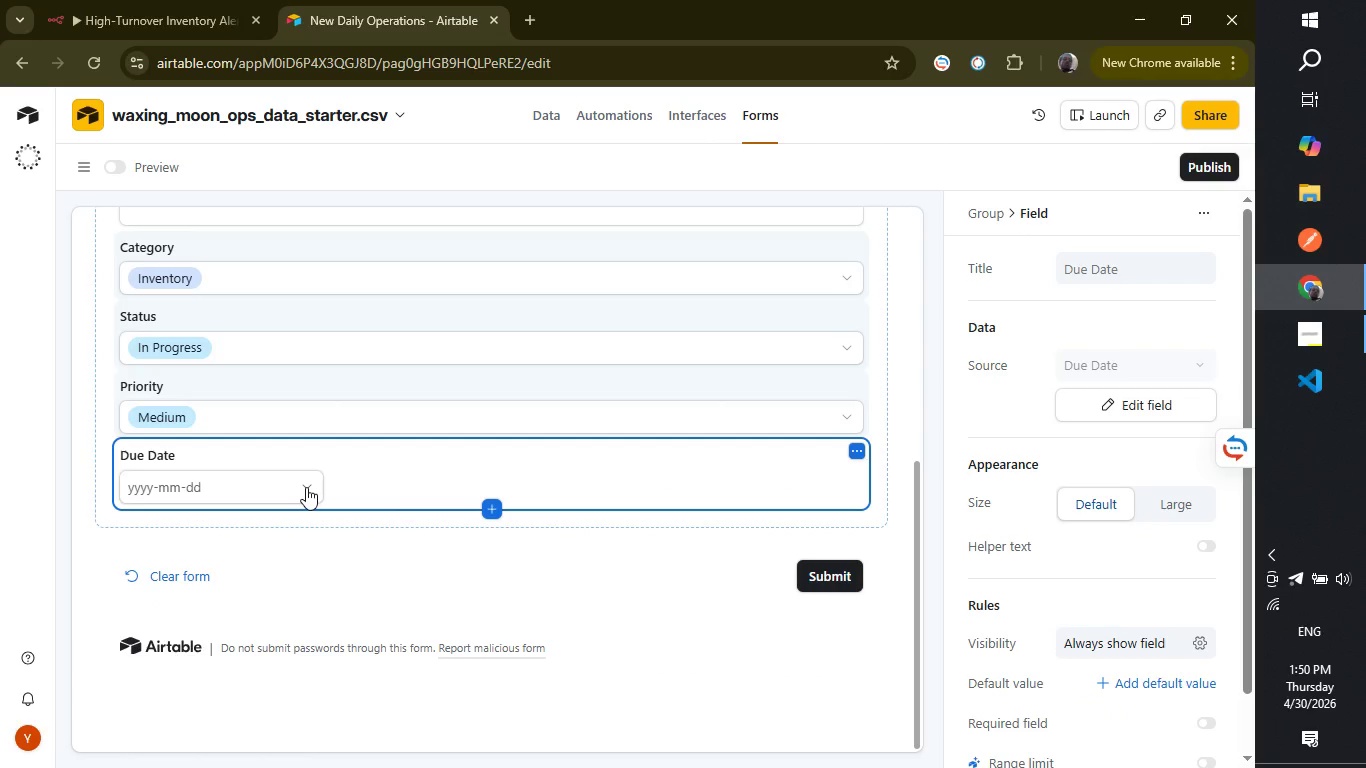 
left_click([306, 487])
 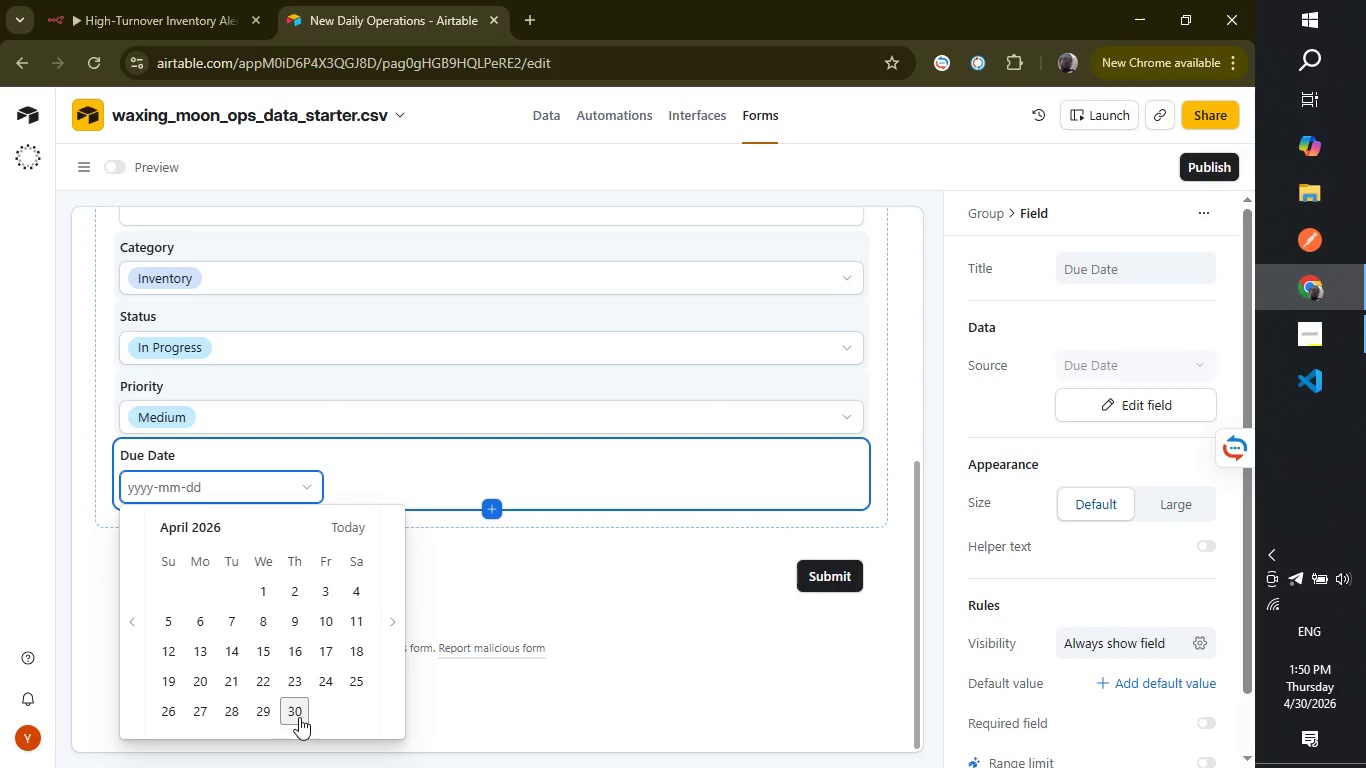 
left_click([299, 717])
 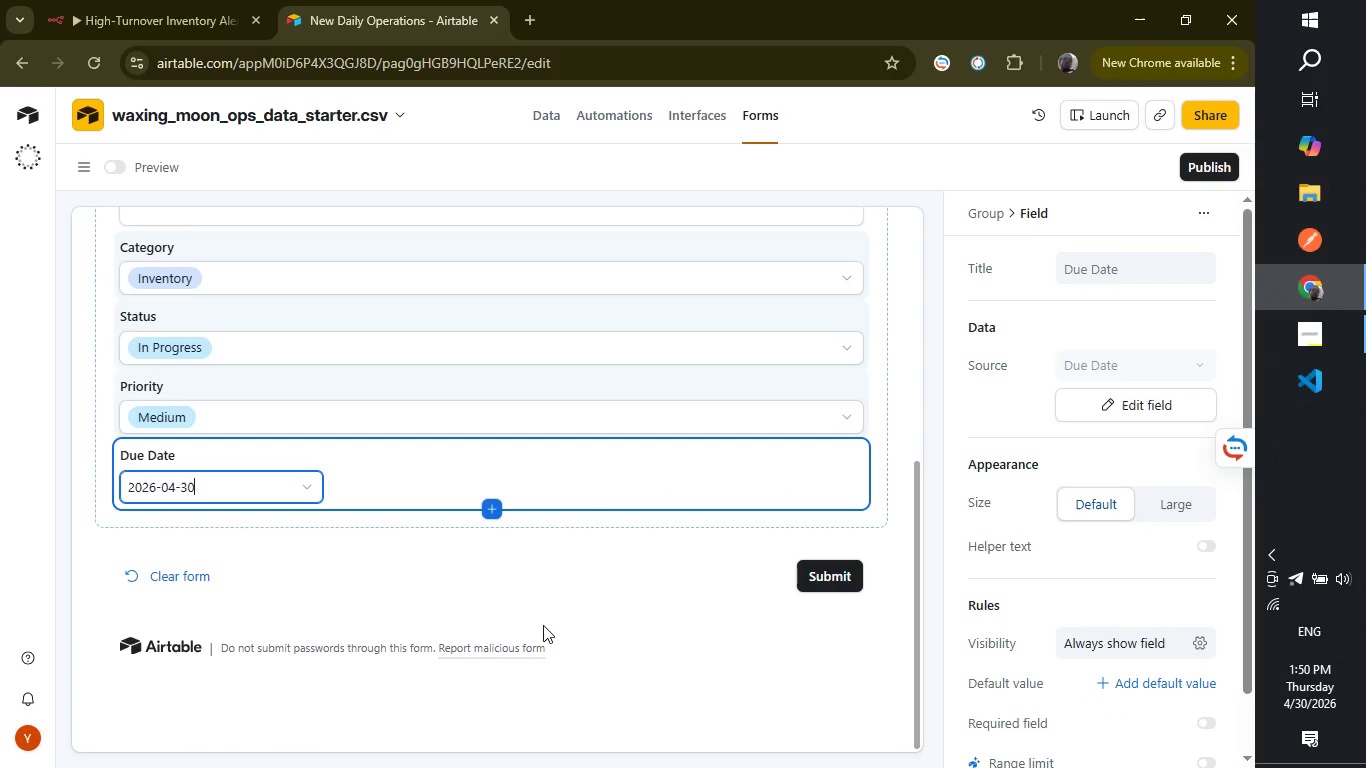 
scroll: coordinate [1127, 687], scroll_direction: down, amount: 8.0
 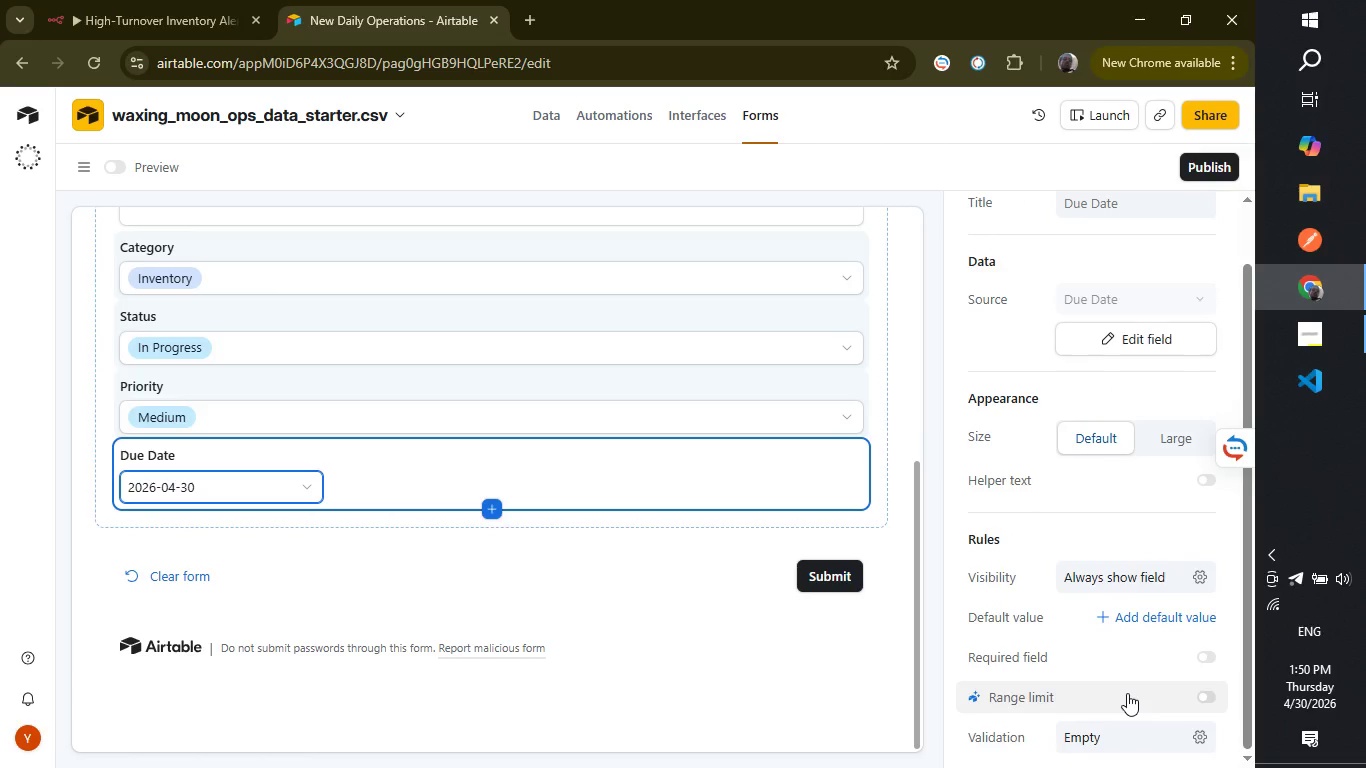 
scroll: coordinate [1127, 693], scroll_direction: up, amount: 7.0
 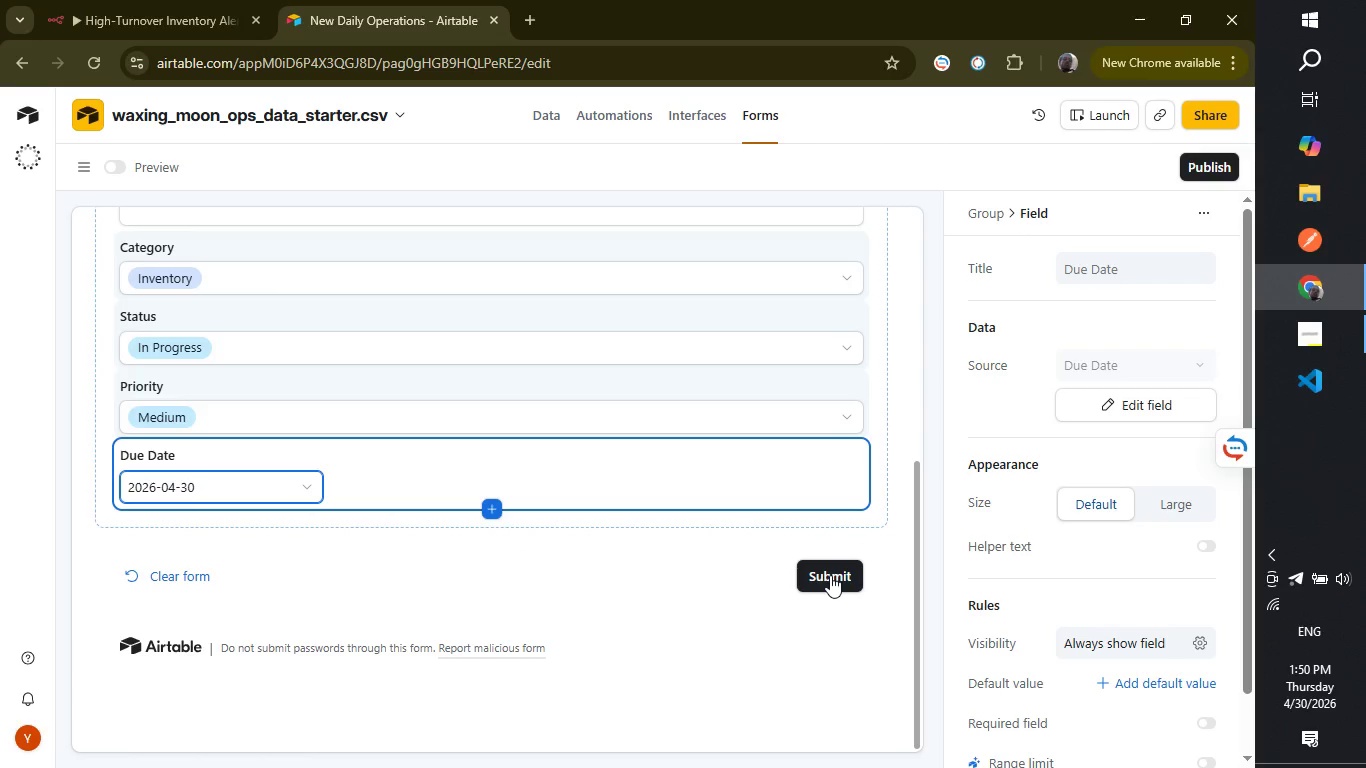 
wait(6.63)
 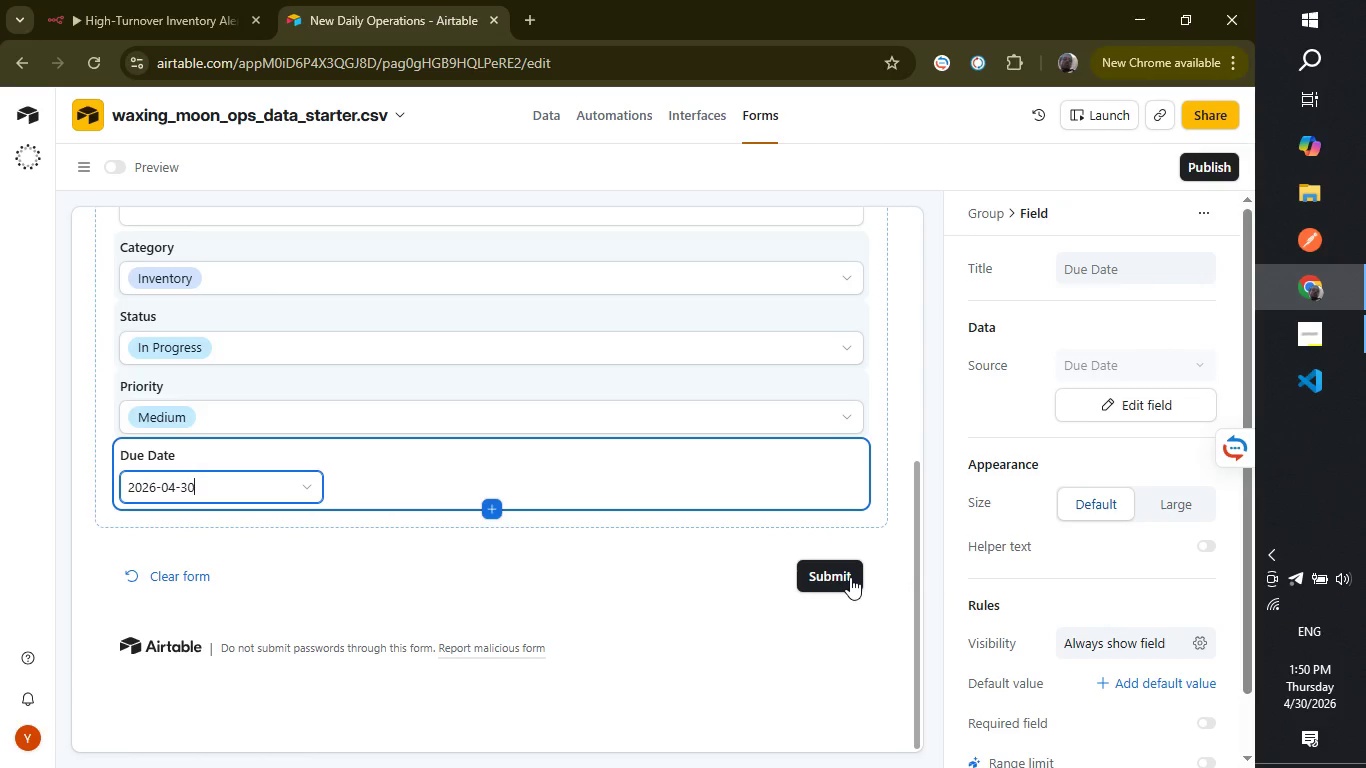 
left_click([639, 573])
 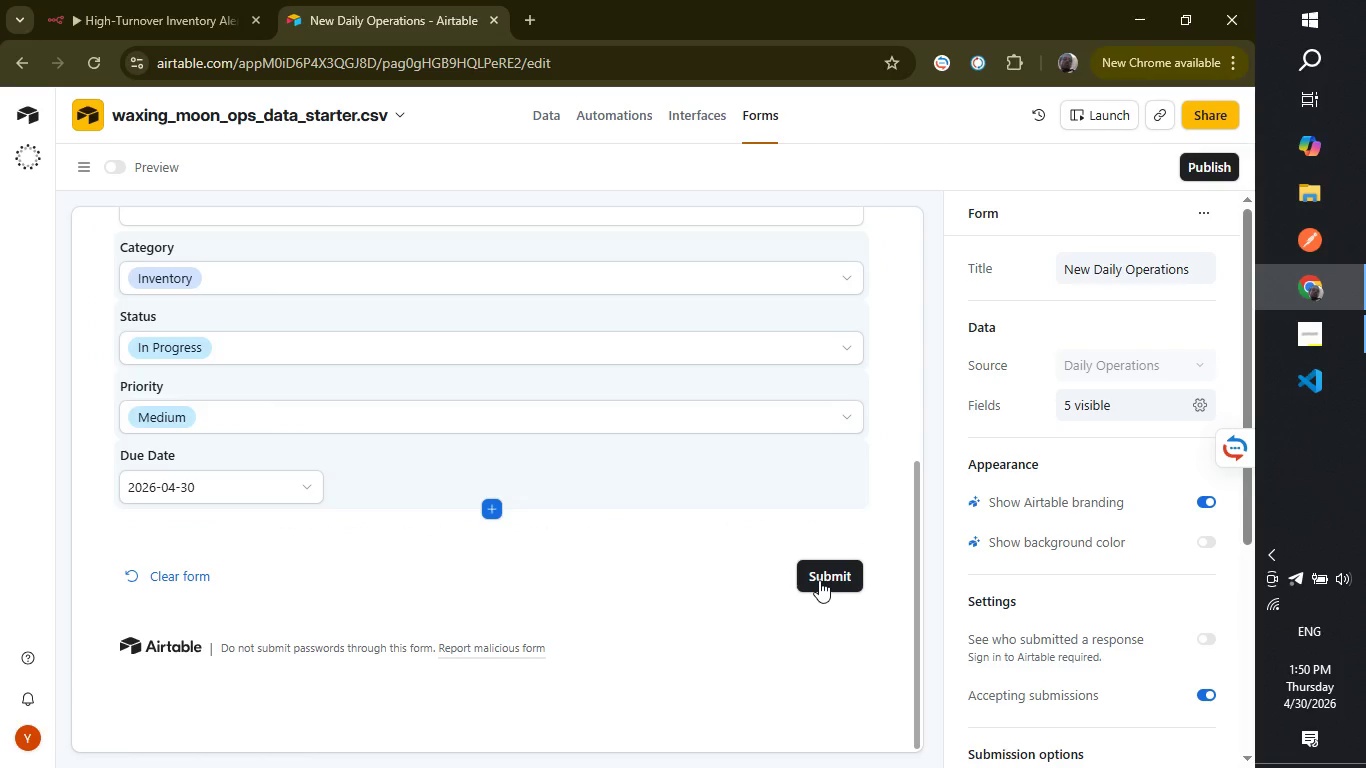 
left_click([822, 571])
 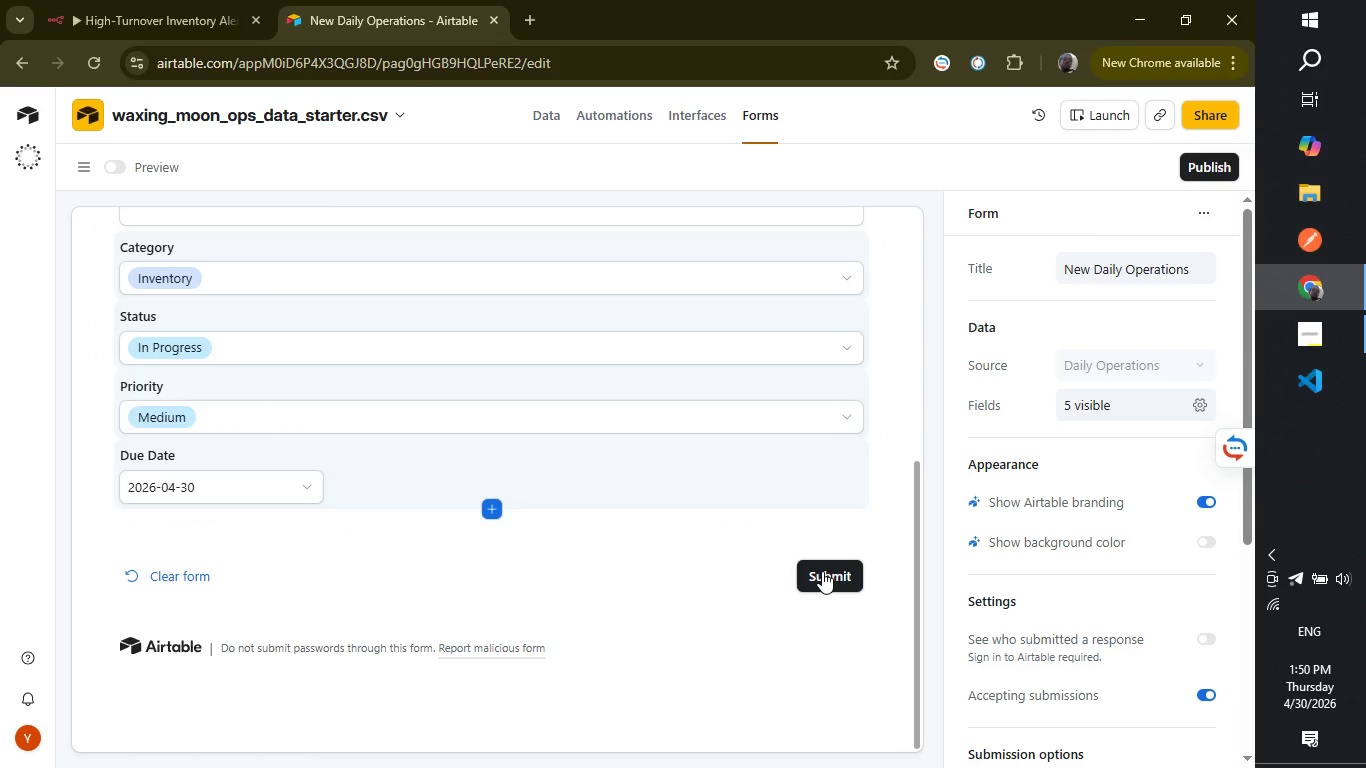 
left_click([822, 571])
 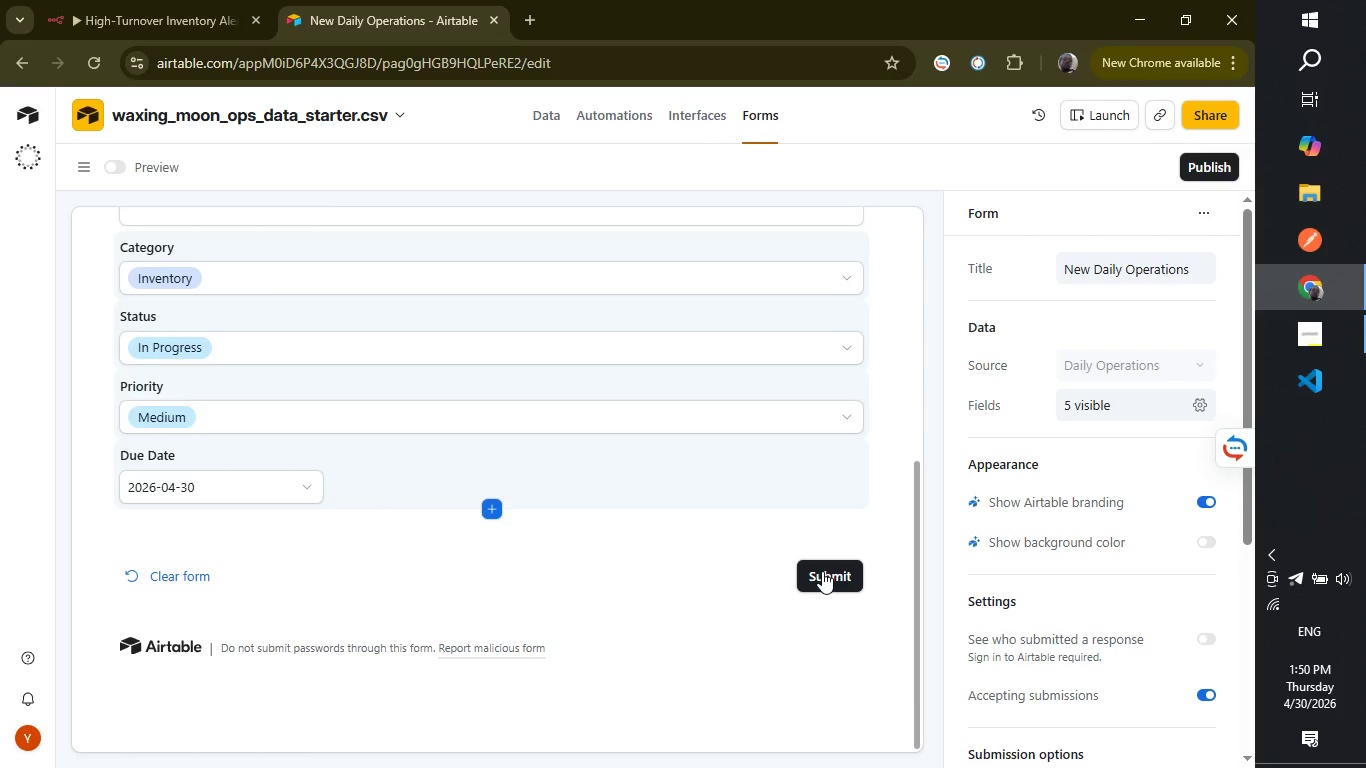 
double_click([822, 571])
 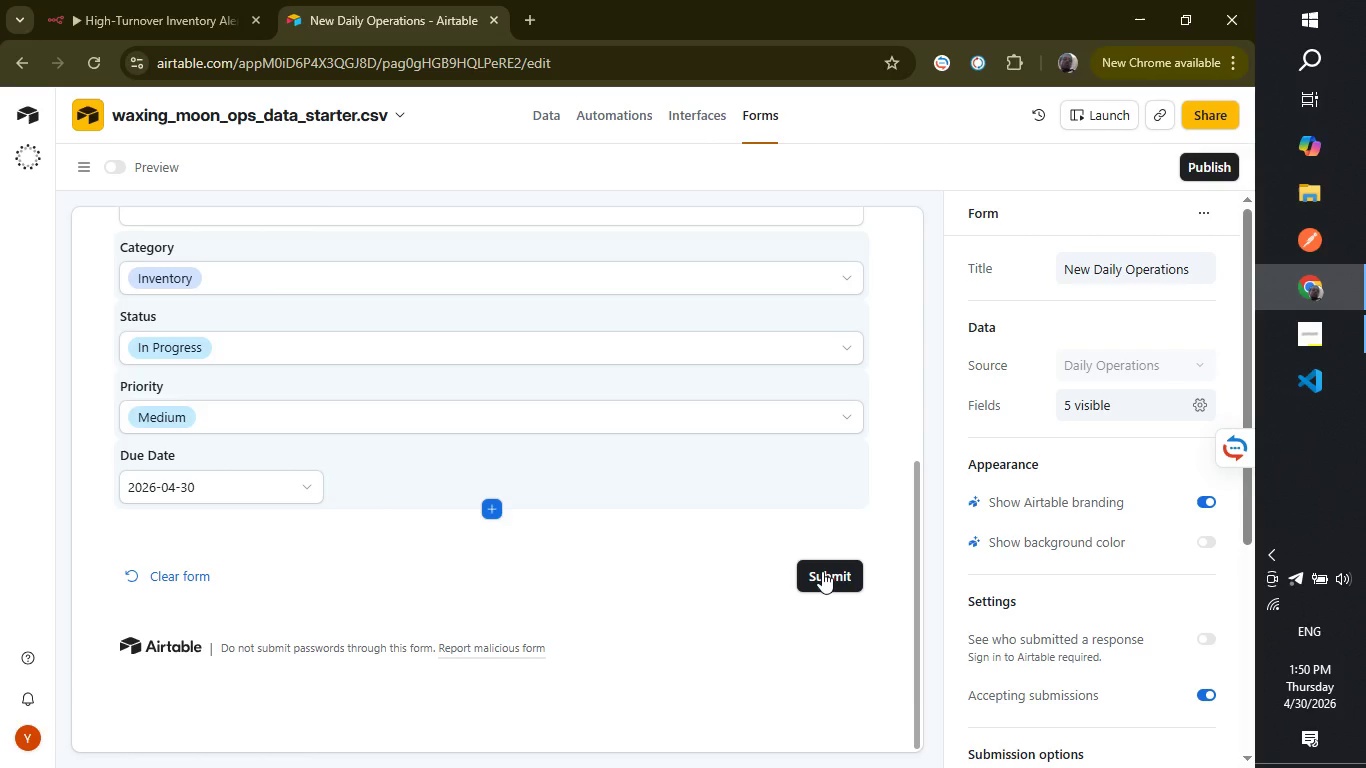 
right_click([822, 571])
 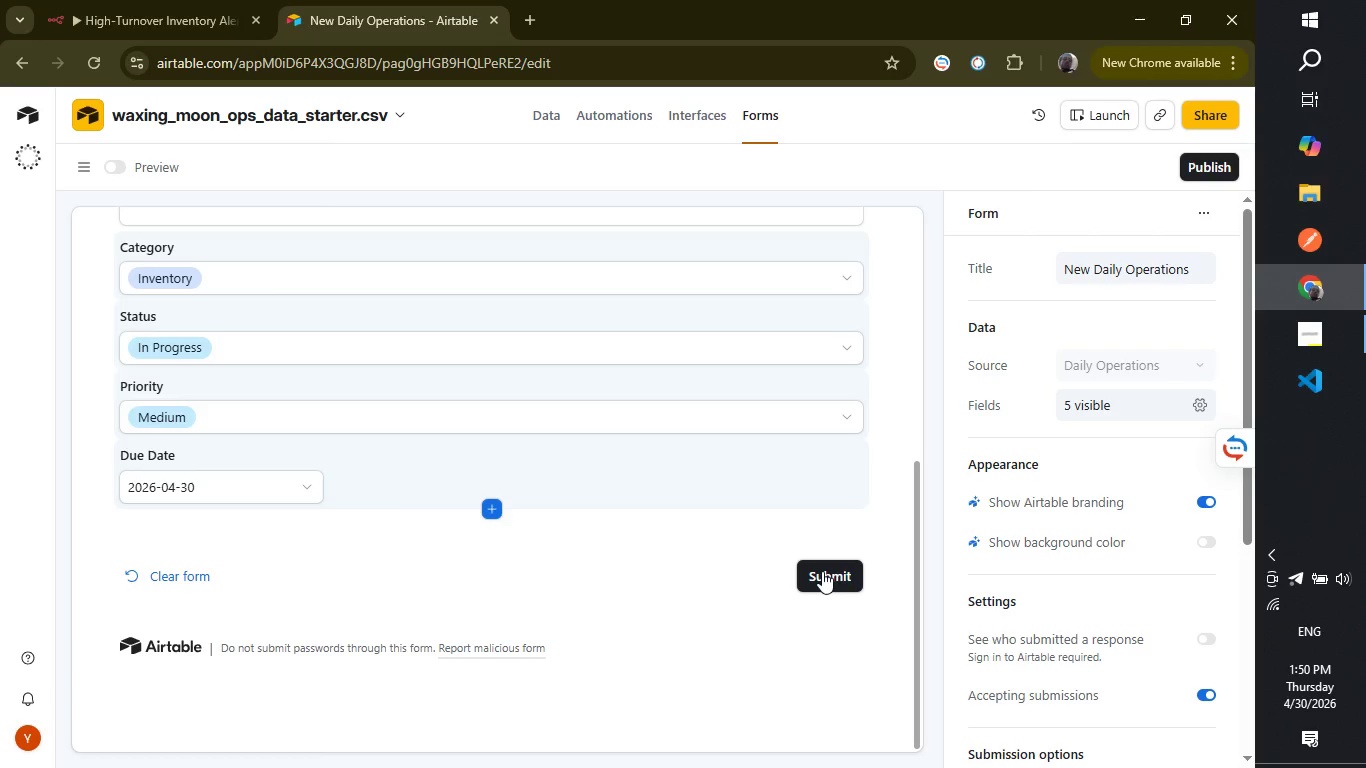 
double_click([822, 571])
 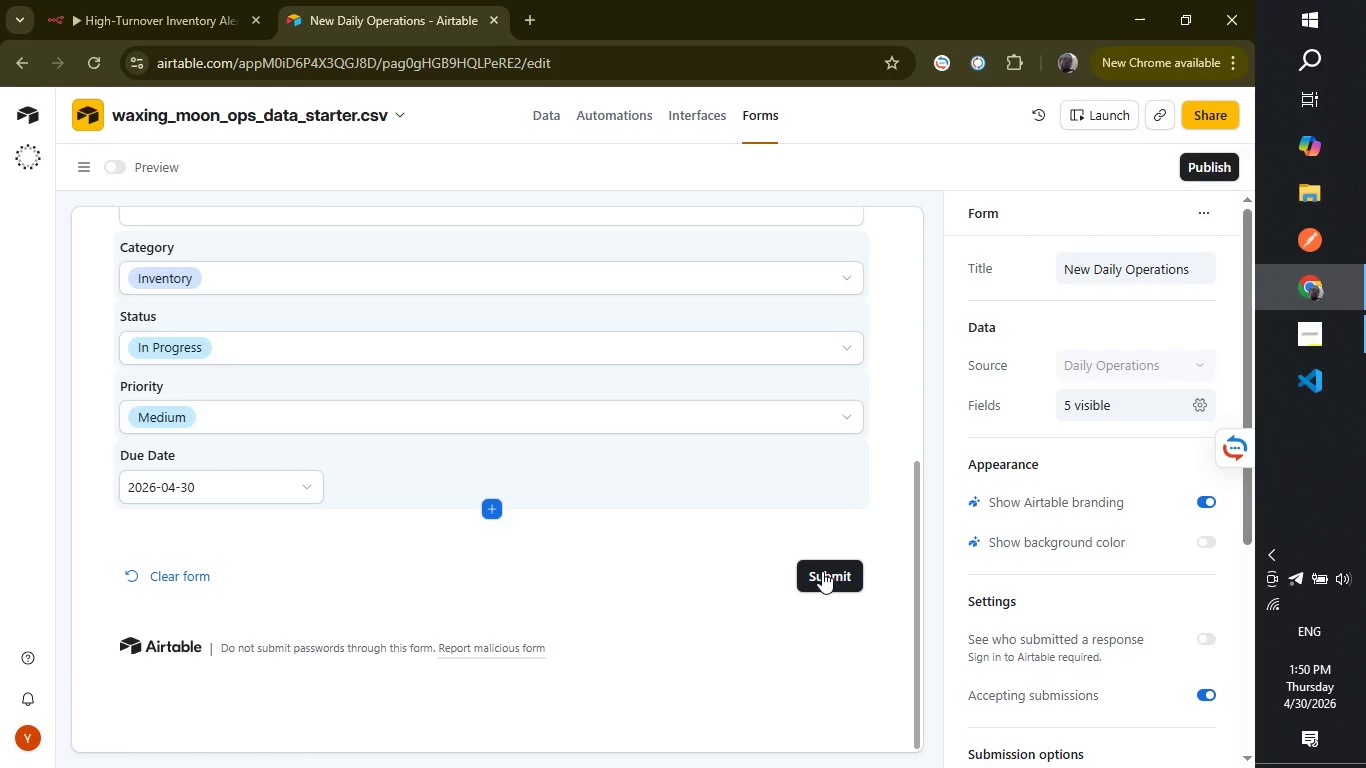 
left_click([822, 571])
 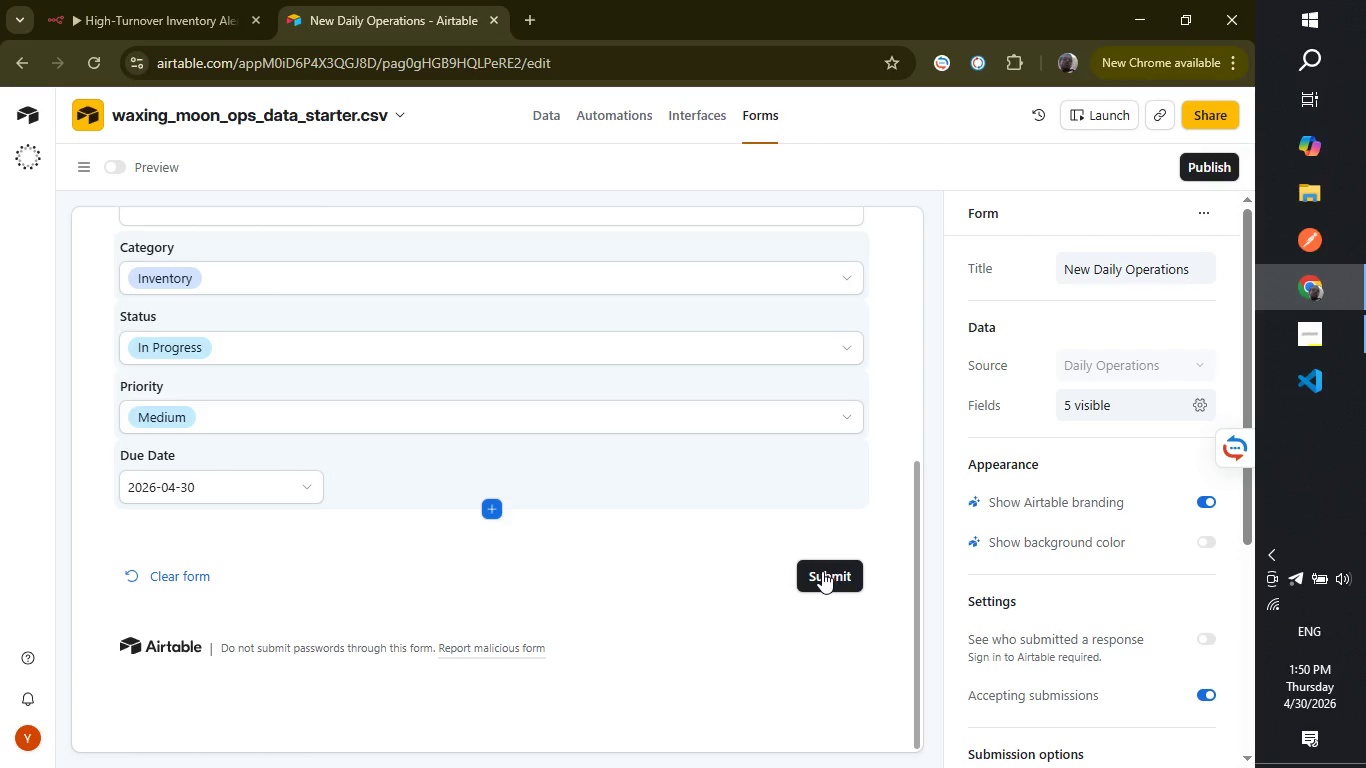 
left_click([822, 571])
 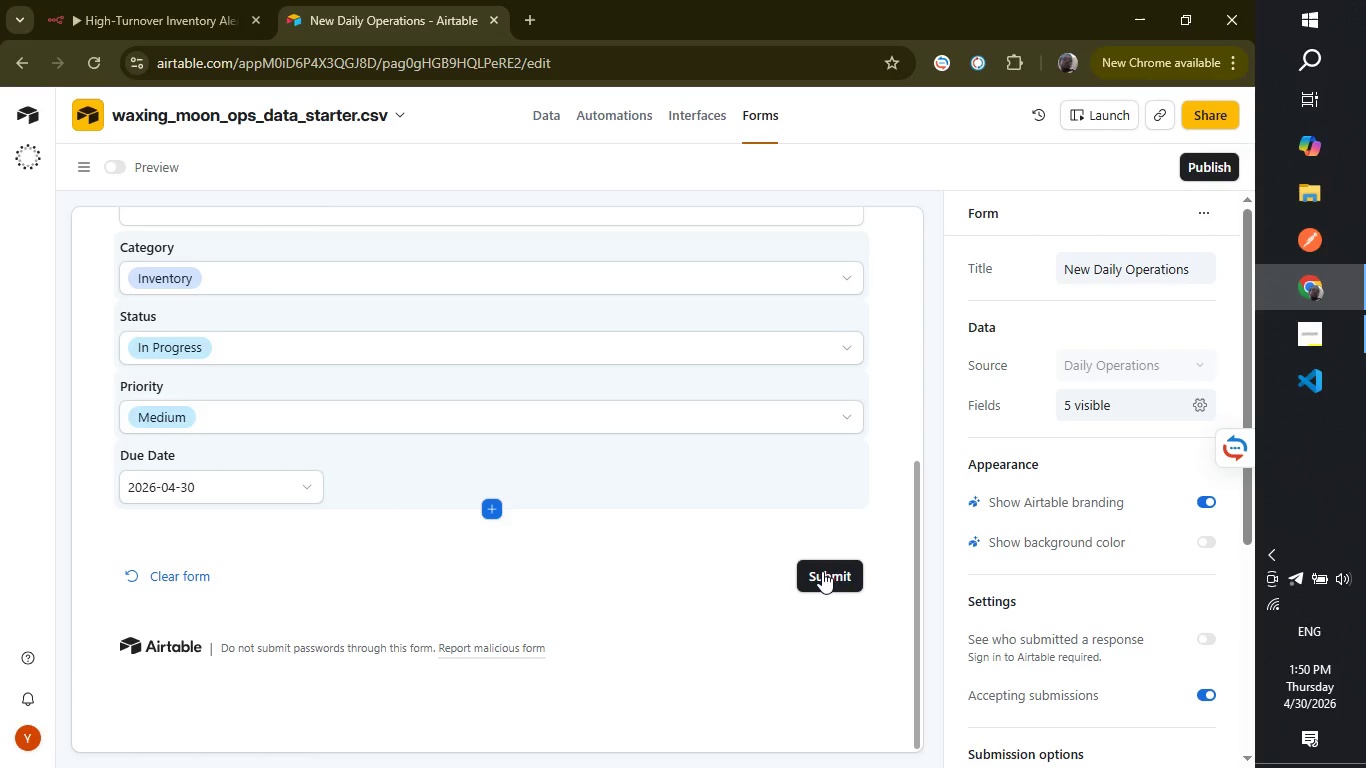 
double_click([822, 571])
 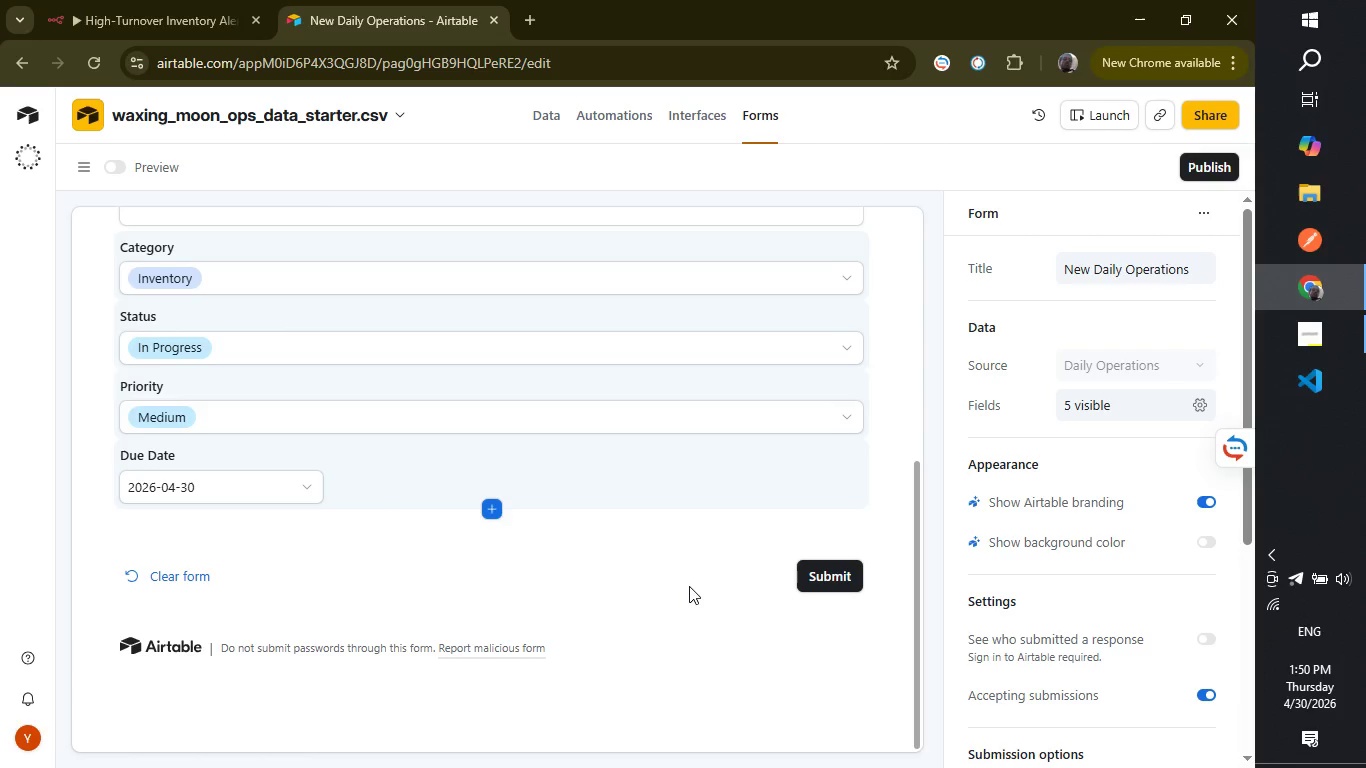 
scroll: coordinate [689, 586], scroll_direction: up, amount: 2.0
 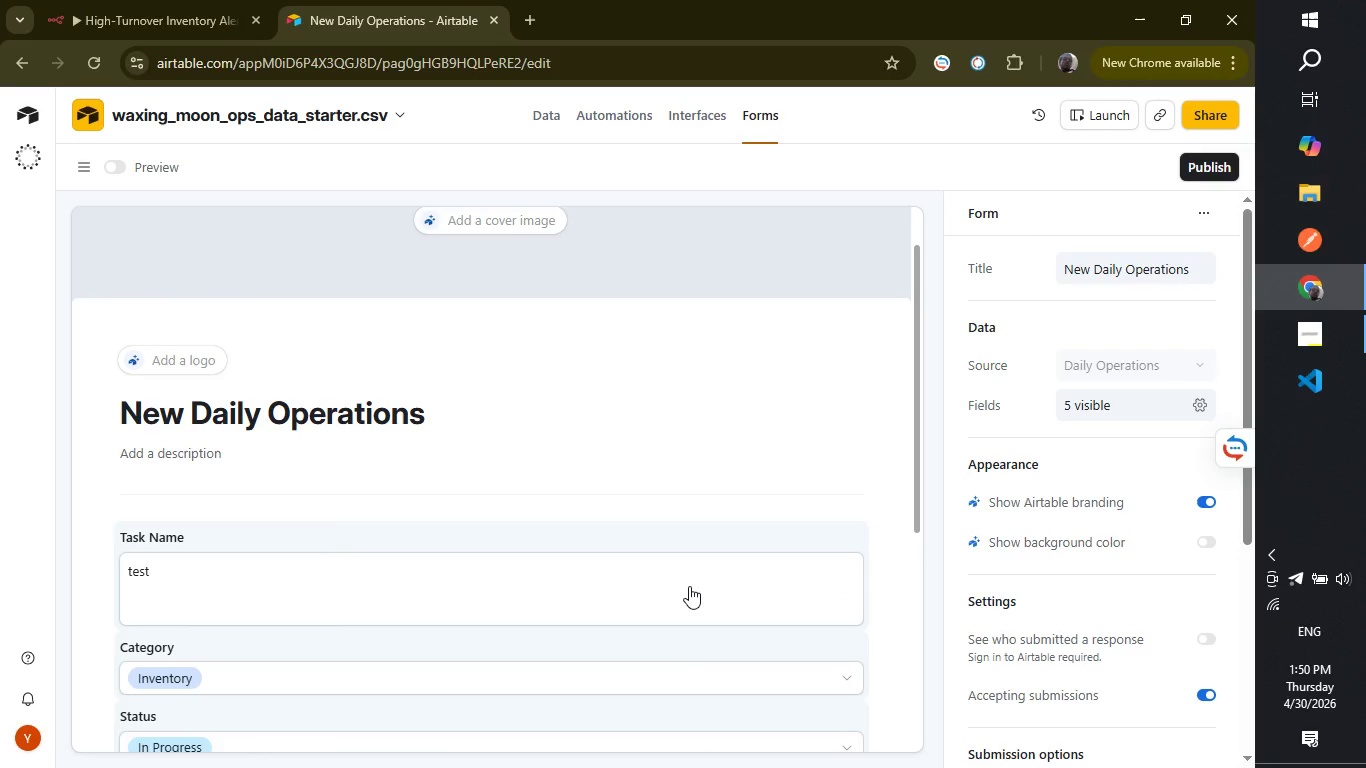 
scroll: coordinate [689, 586], scroll_direction: down, amount: 1.0
 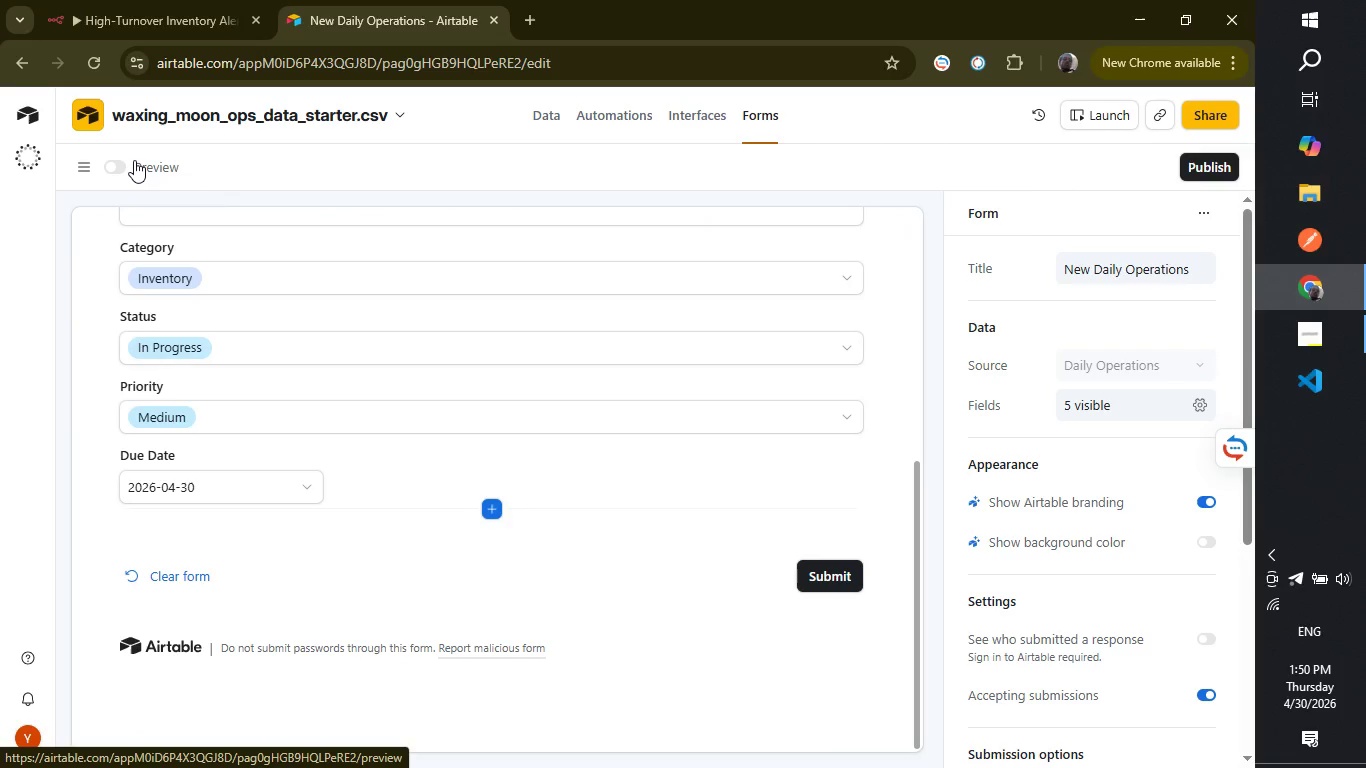 
left_click([127, 161])
 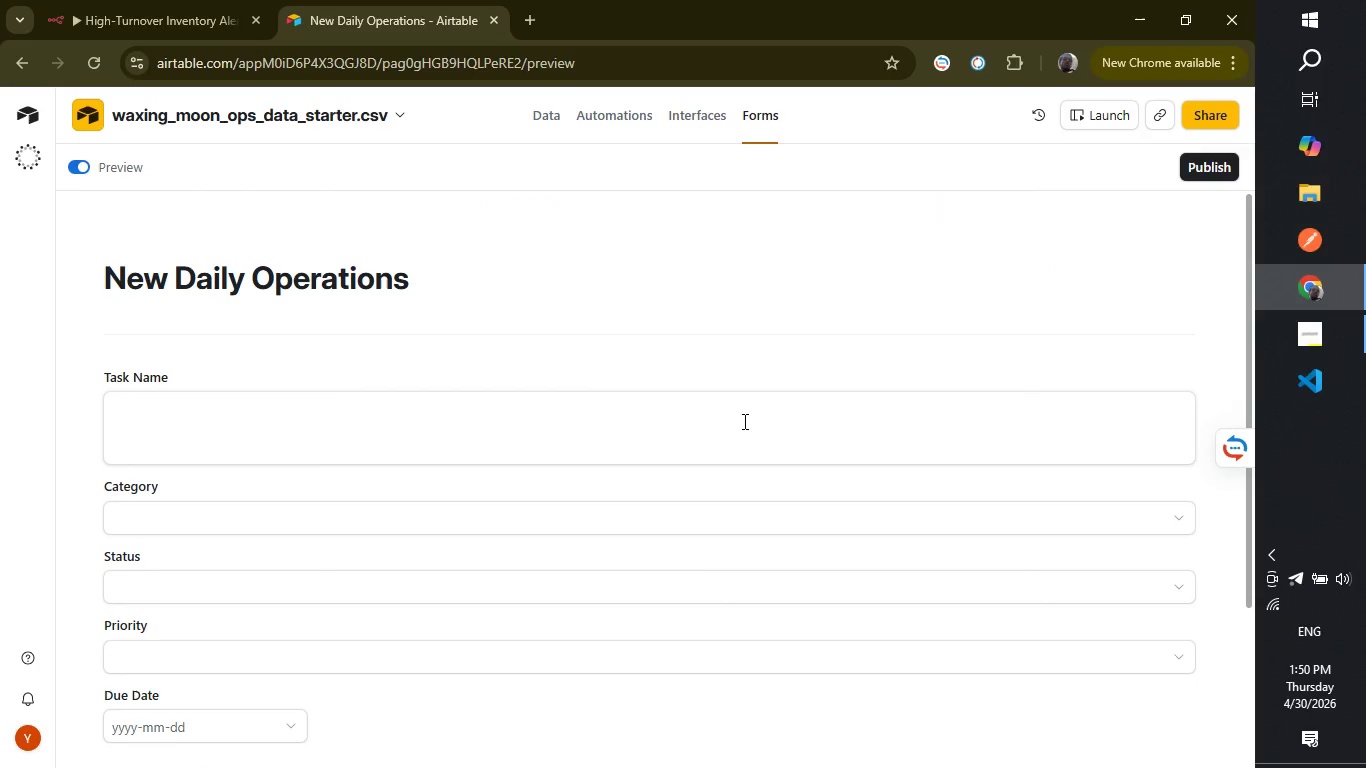 
scroll: coordinate [771, 427], scroll_direction: down, amount: 3.0
 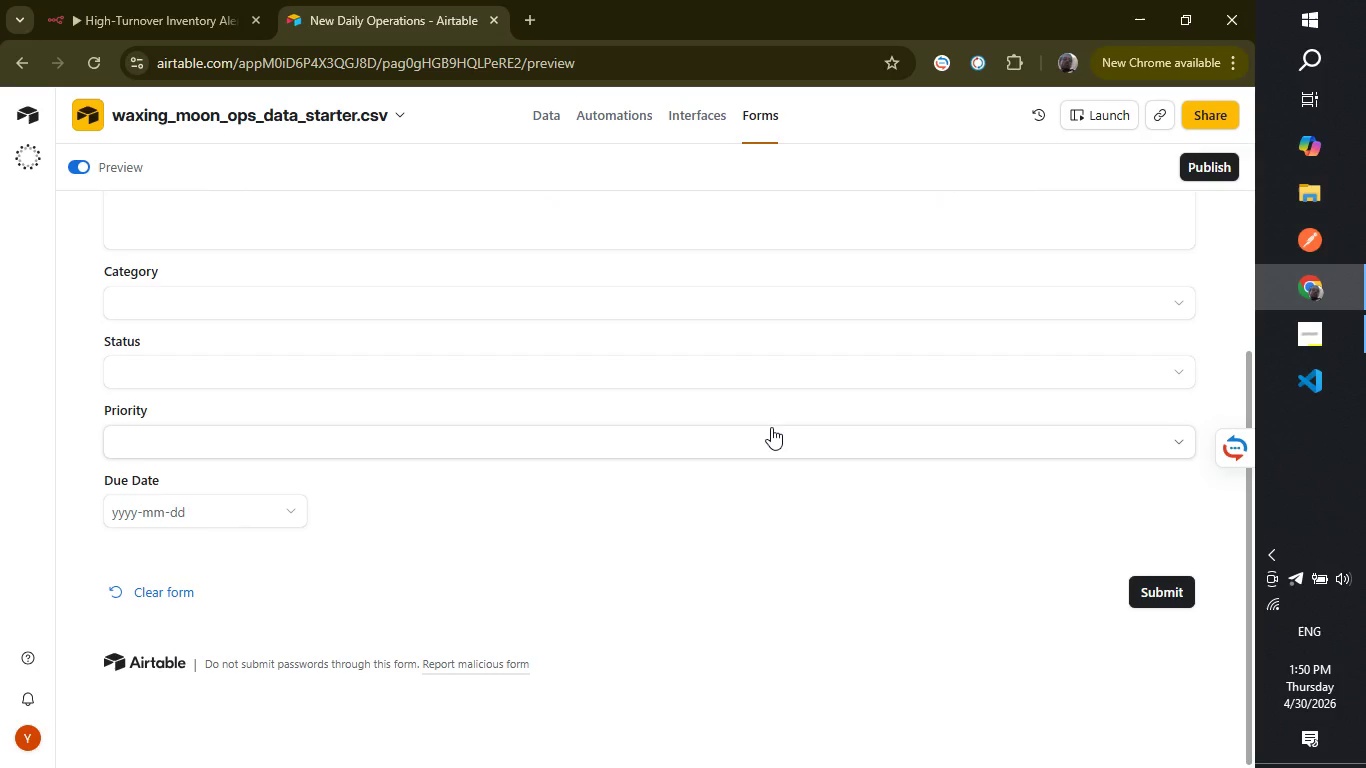 
scroll: coordinate [771, 427], scroll_direction: up, amount: 1.0
 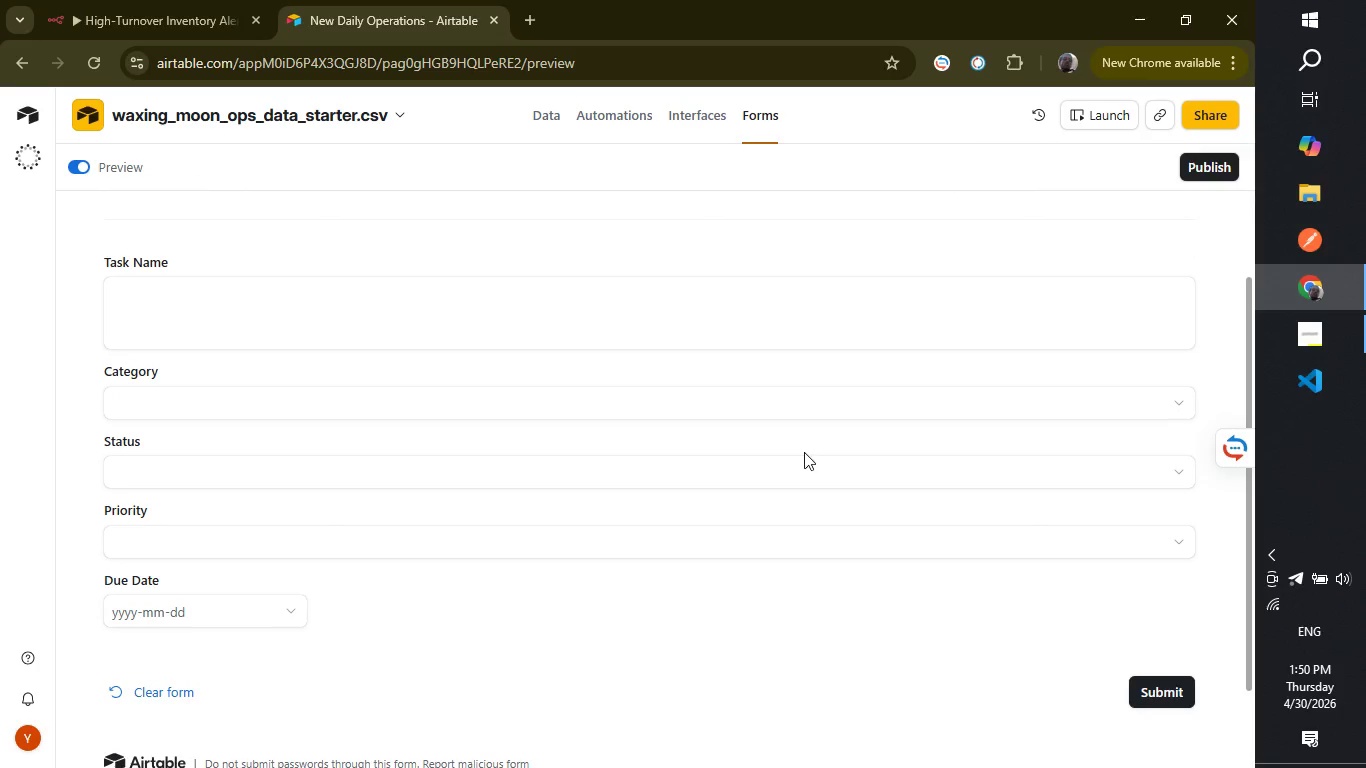 
scroll: coordinate [803, 451], scroll_direction: down, amount: 1.0
 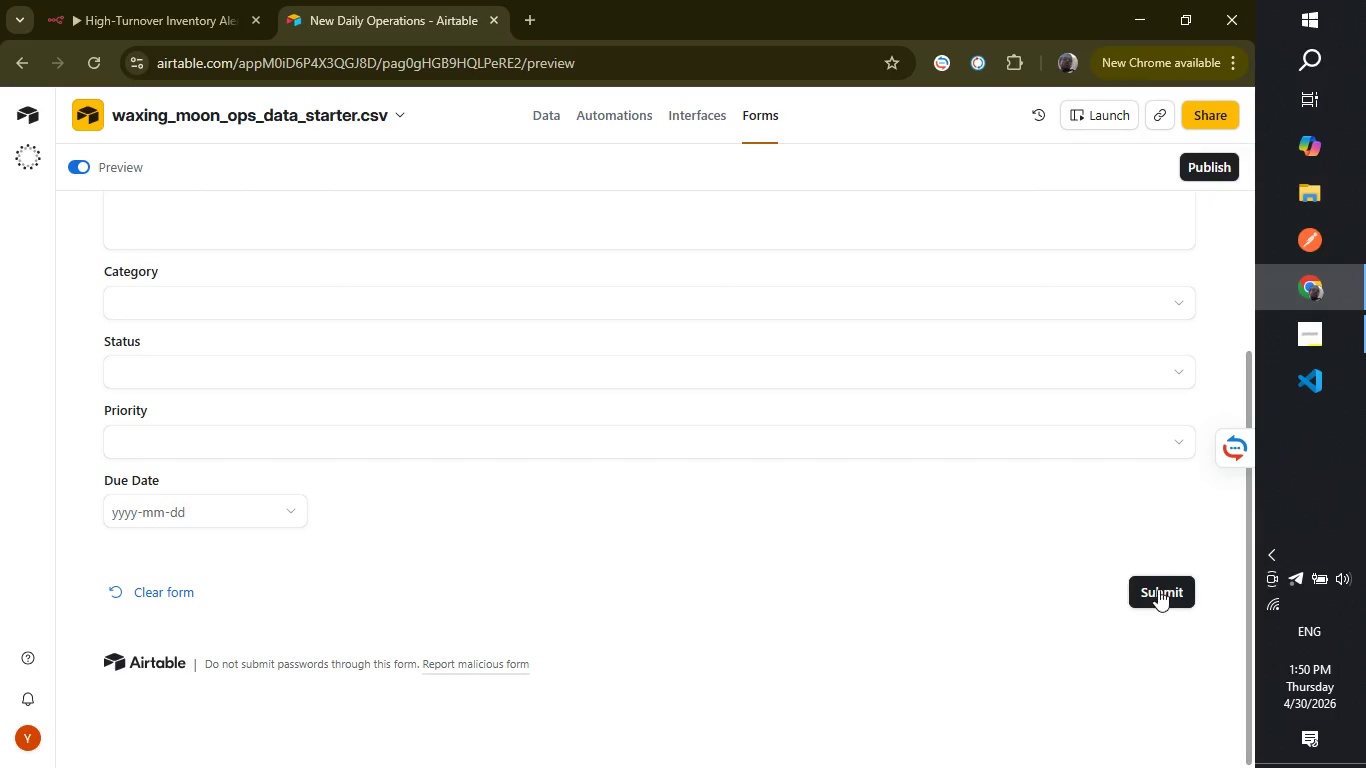 
left_click([1158, 589])
 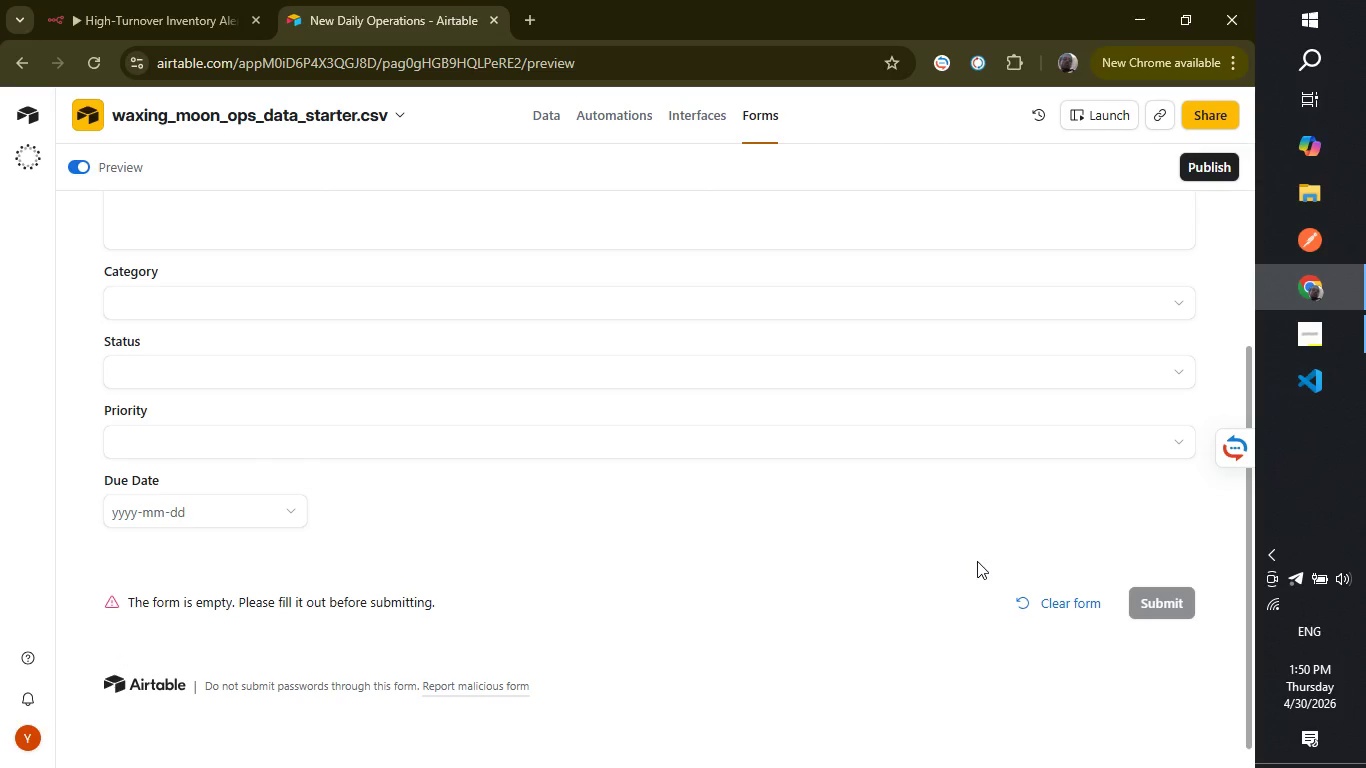 
scroll: coordinate [923, 556], scroll_direction: up, amount: 2.0
 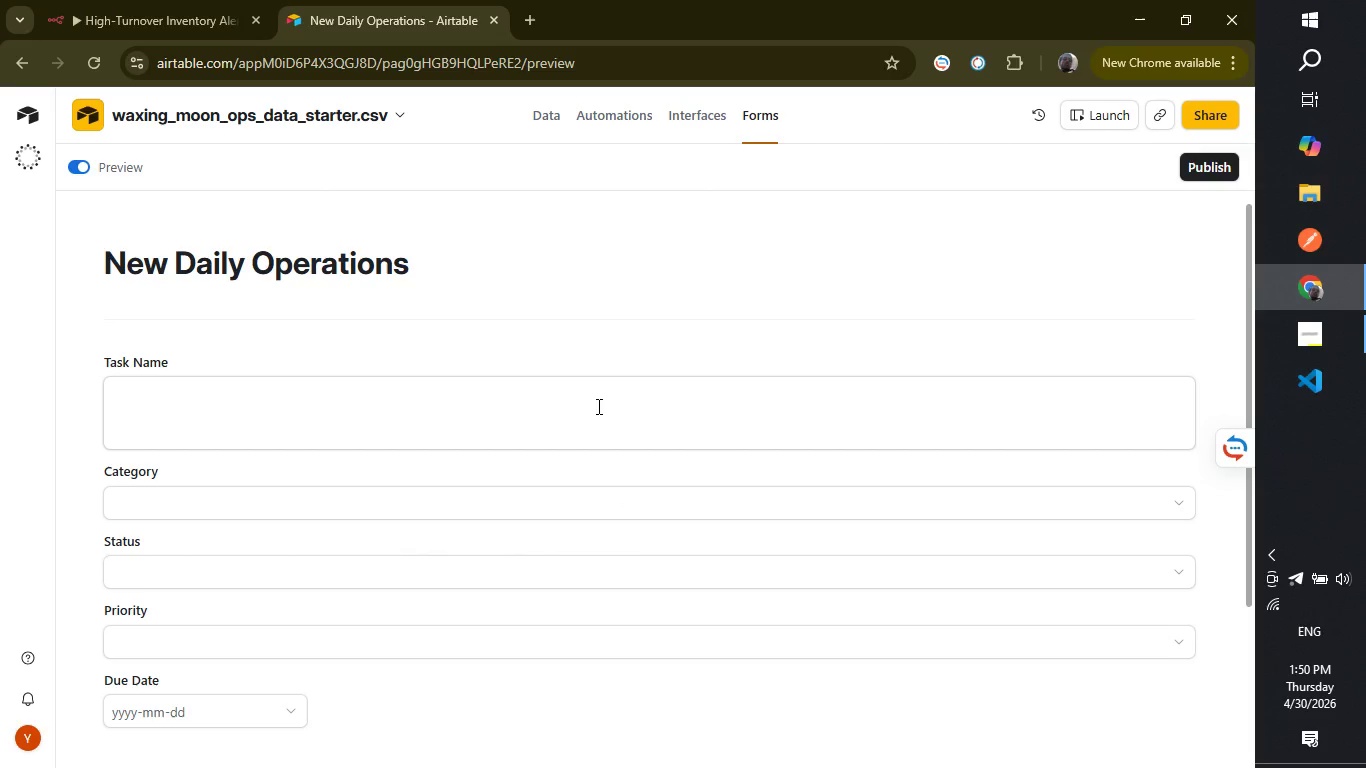 
left_click([597, 406])
 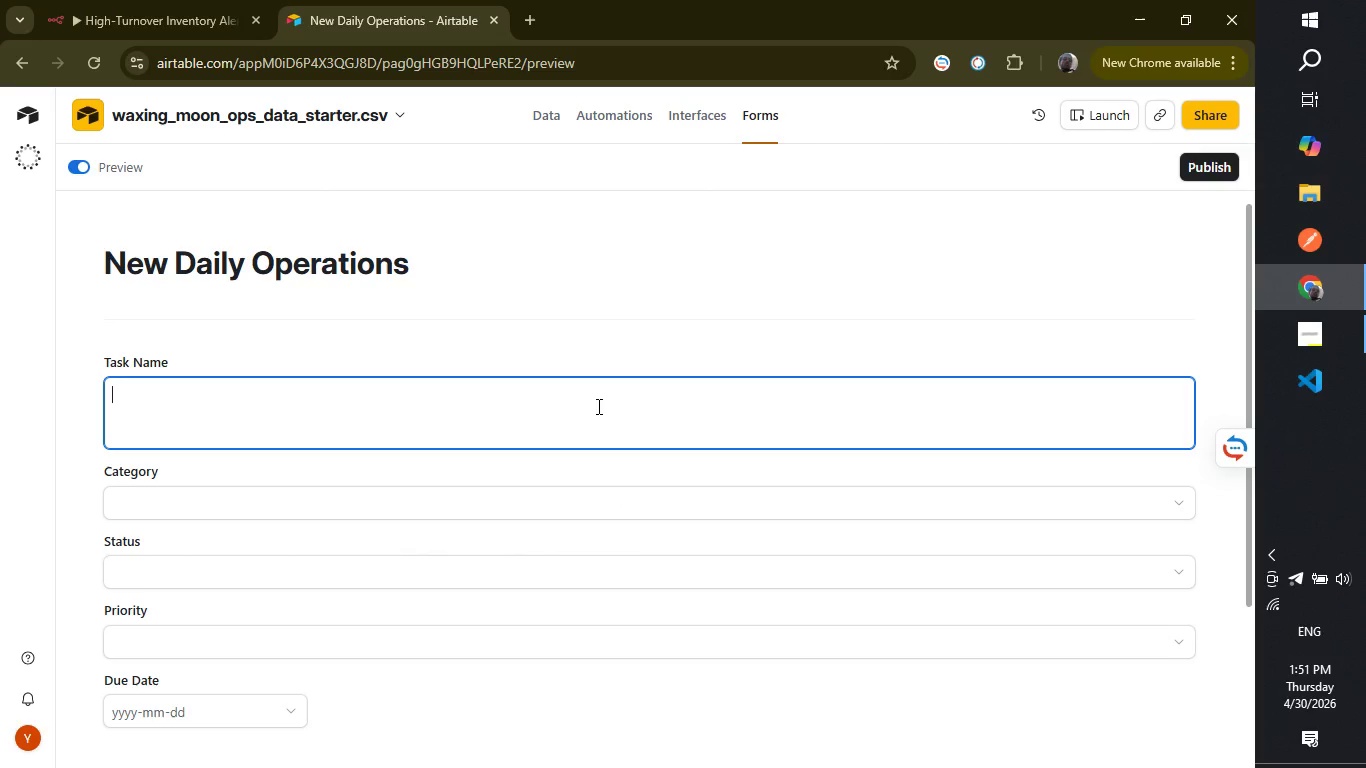 
type(test taks)
key(Backspace)
key(Backspace)
key(Backspace)
key(Backspace)
type(name)
 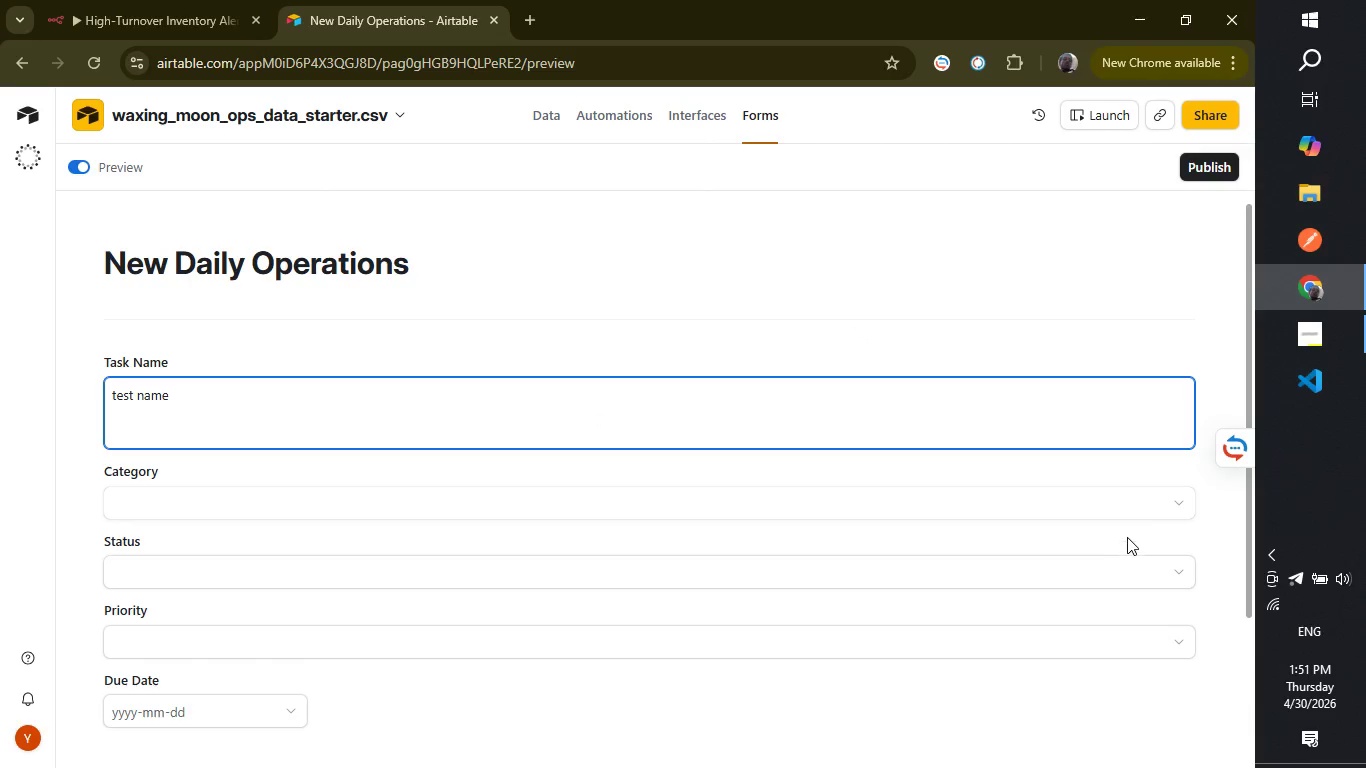 
left_click([1170, 497])
 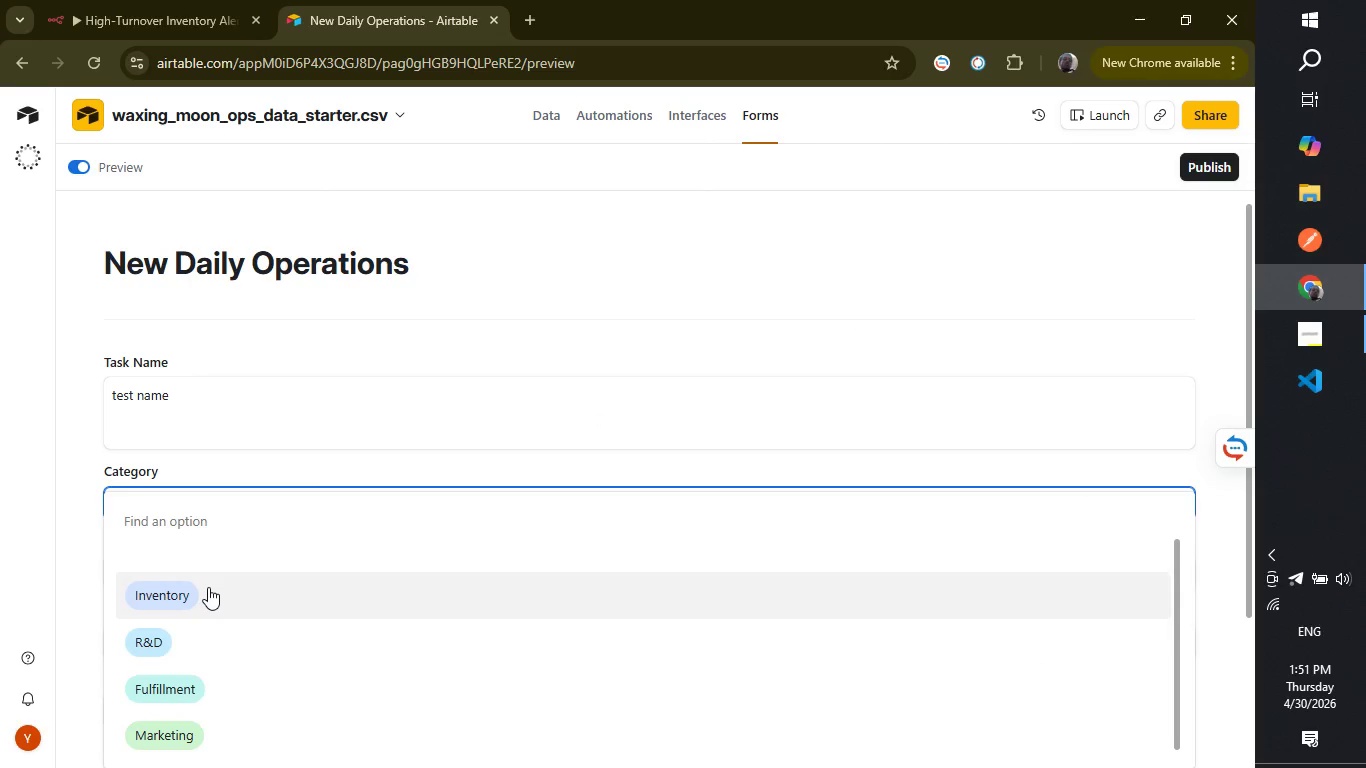 
left_click([208, 587])
 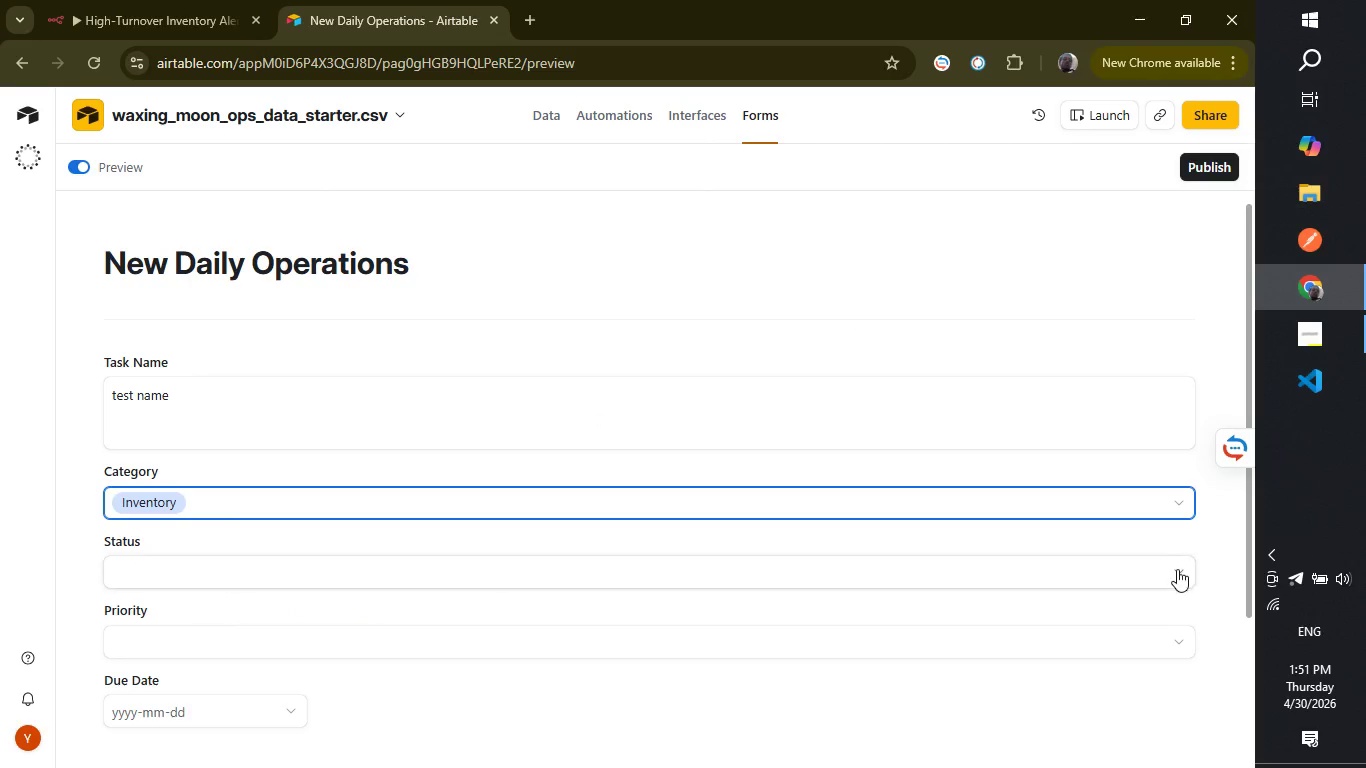 
left_click([1177, 569])
 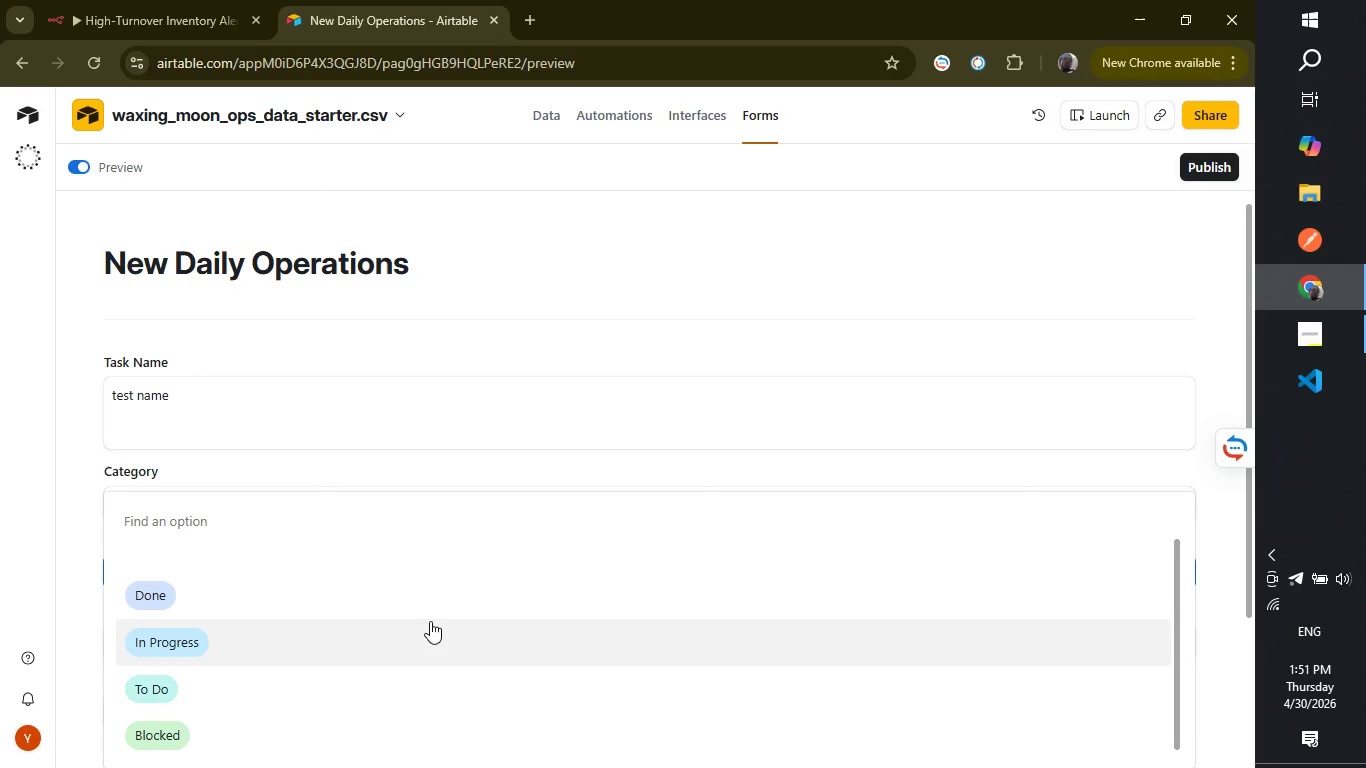 
left_click([425, 625])
 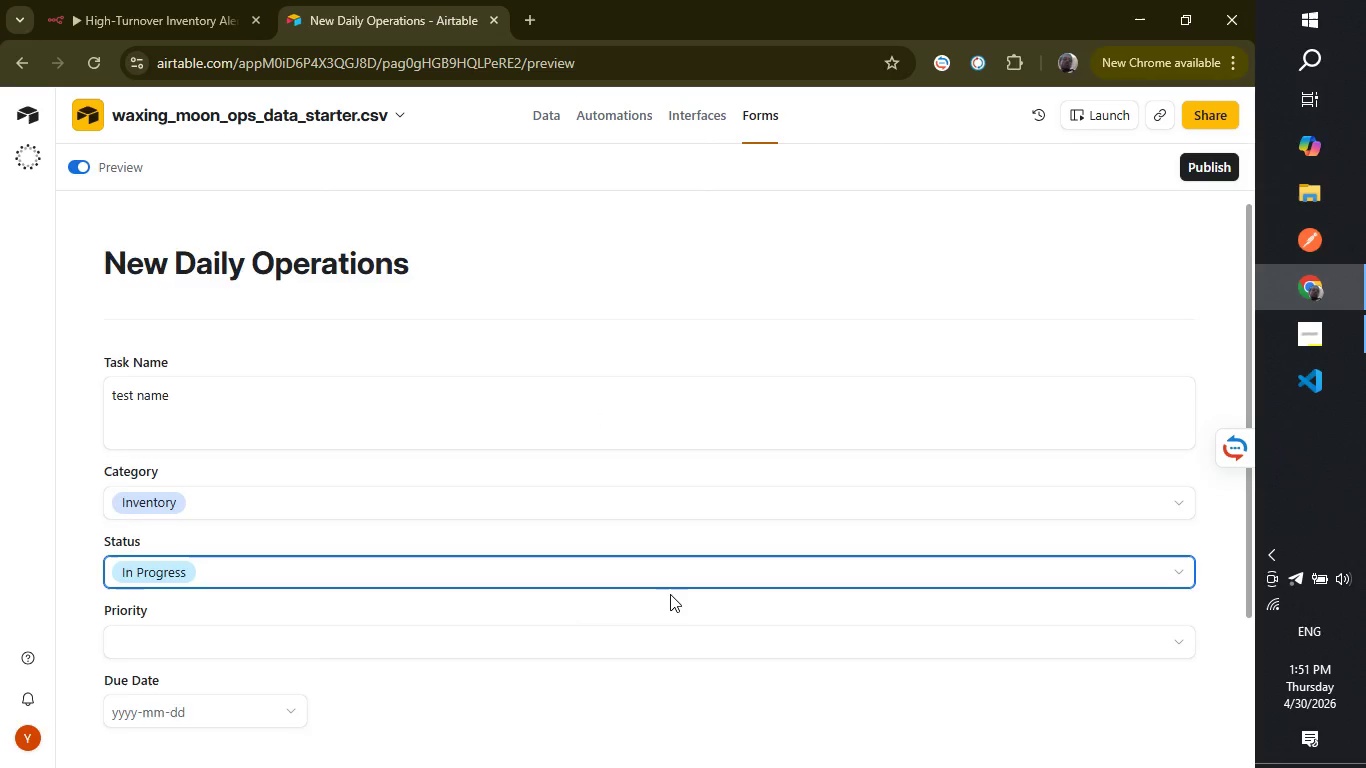 
scroll: coordinate [670, 594], scroll_direction: down, amount: 1.0
 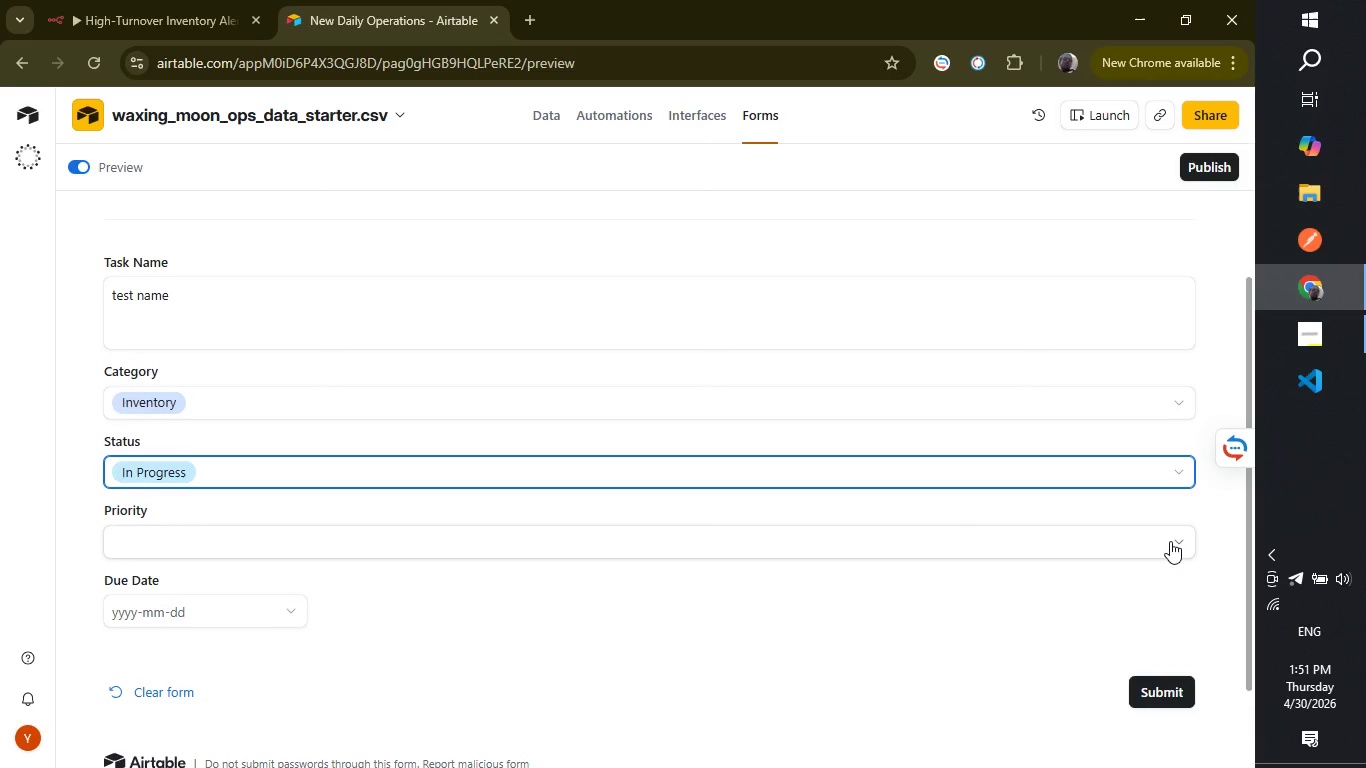 
left_click([1170, 541])
 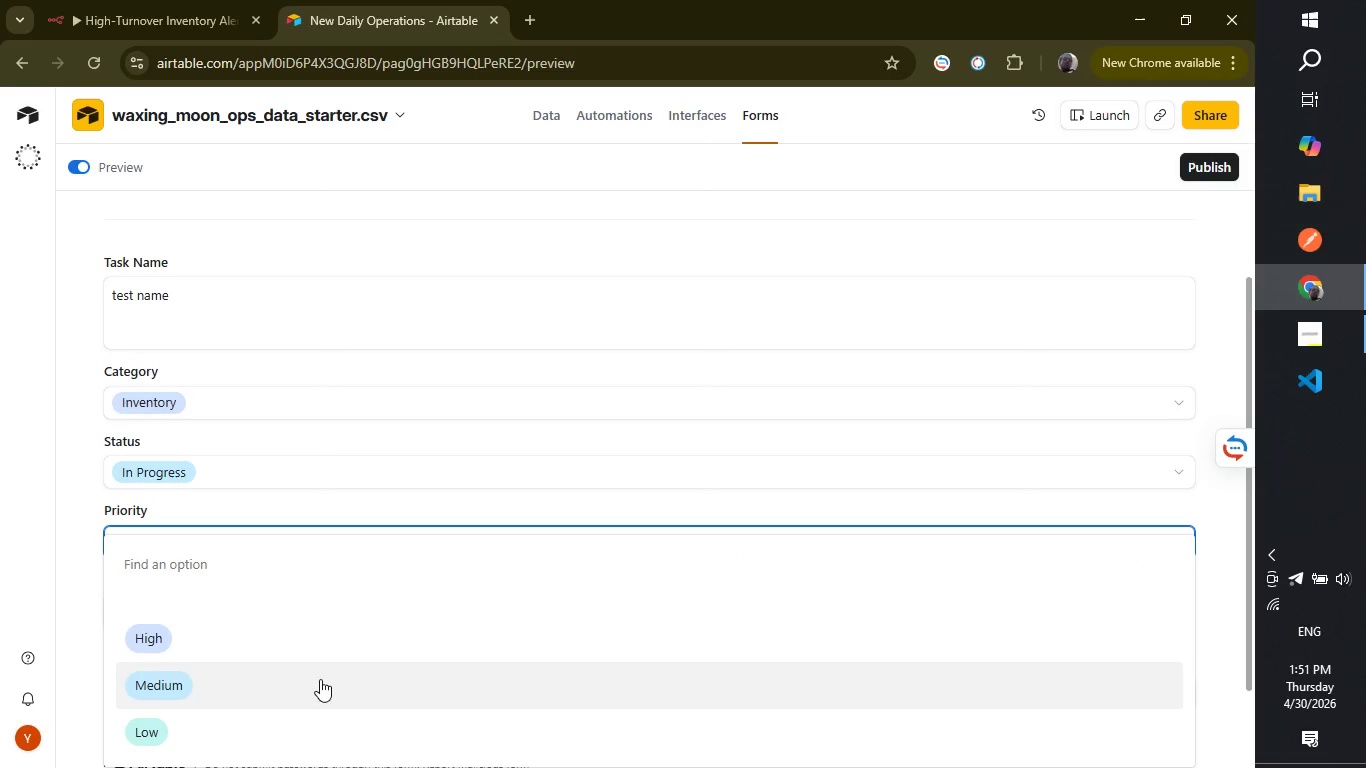 
left_click([250, 679])
 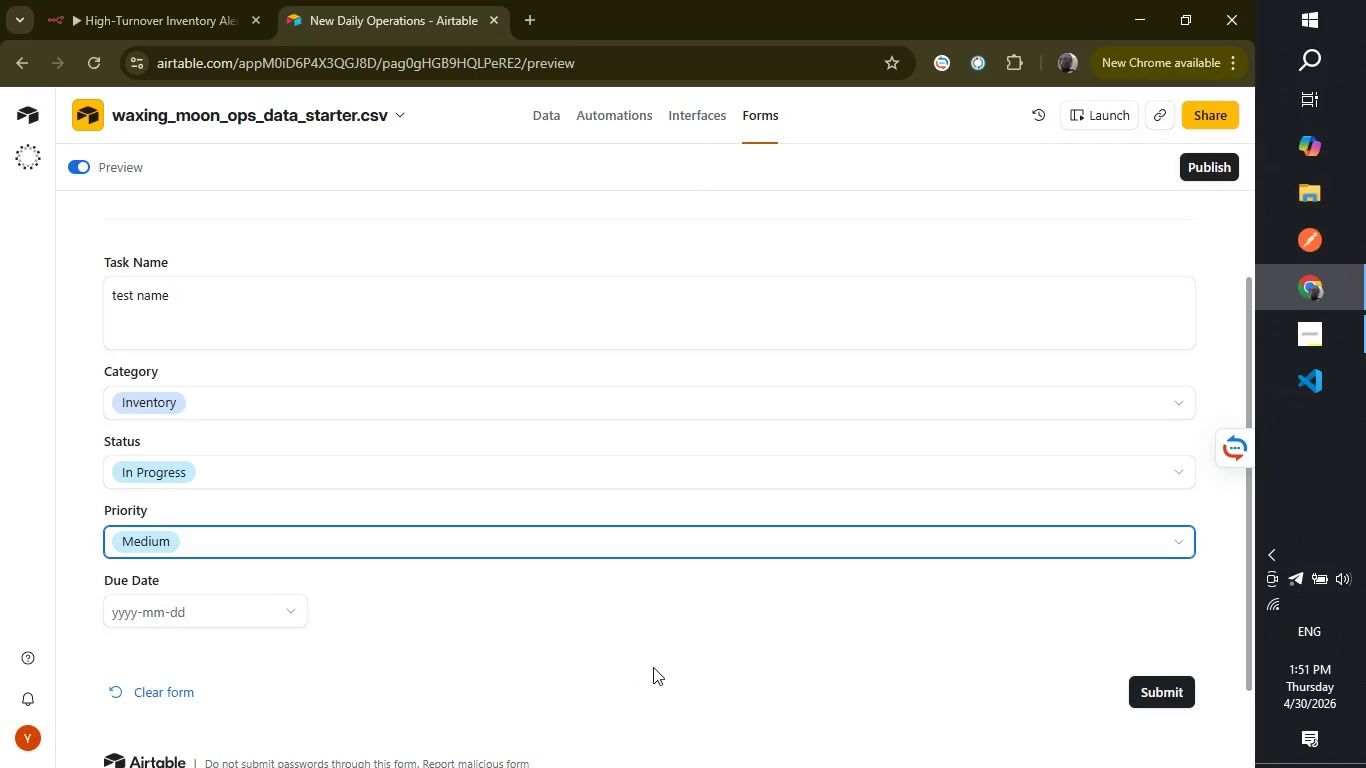 
scroll: coordinate [653, 667], scroll_direction: down, amount: 1.0
 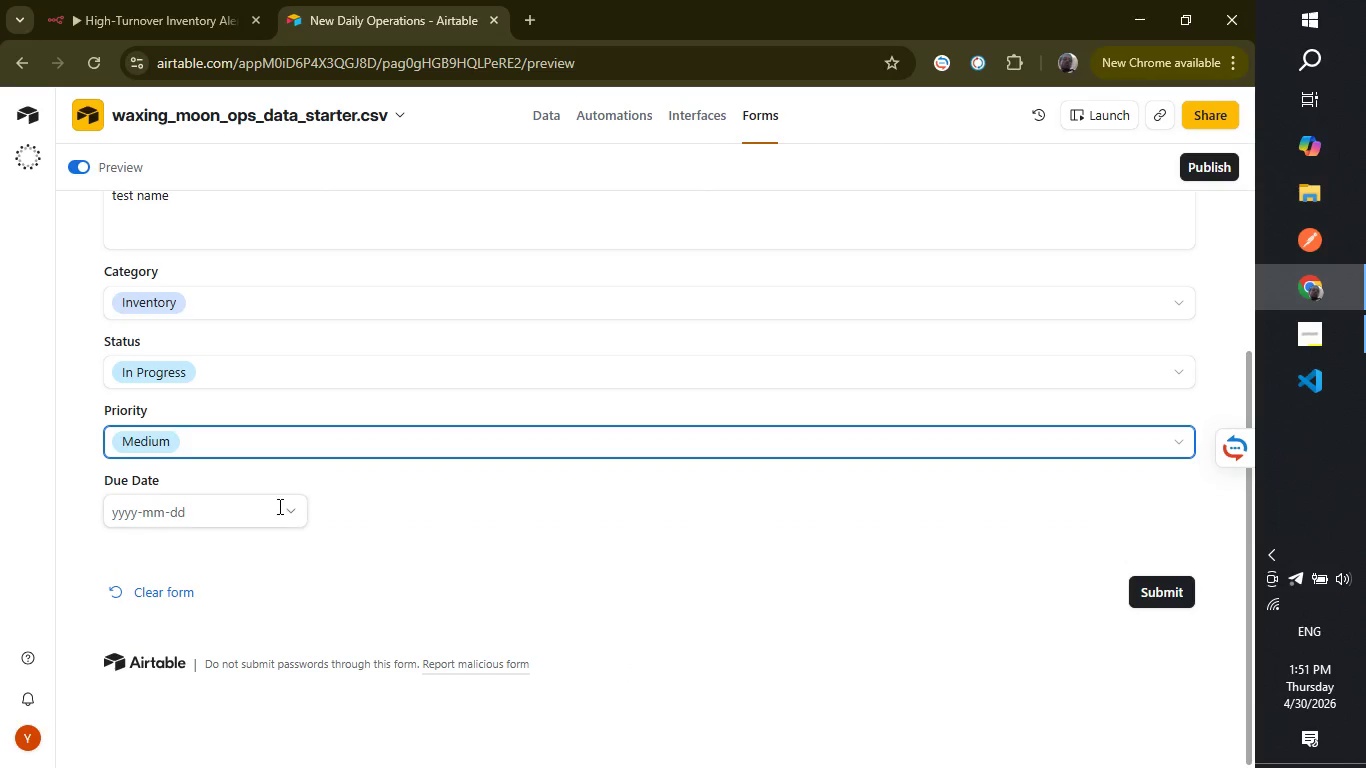 
left_click([283, 504])
 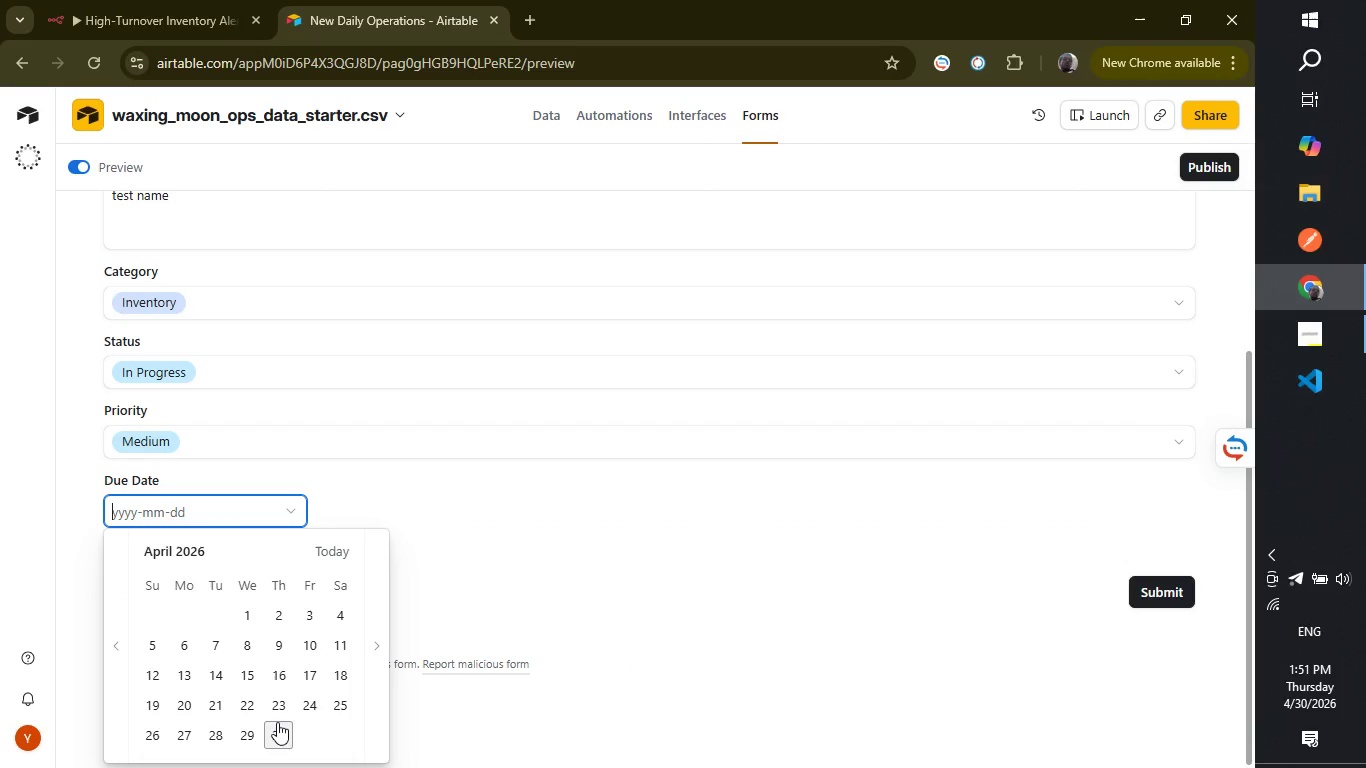 
left_click([277, 724])
 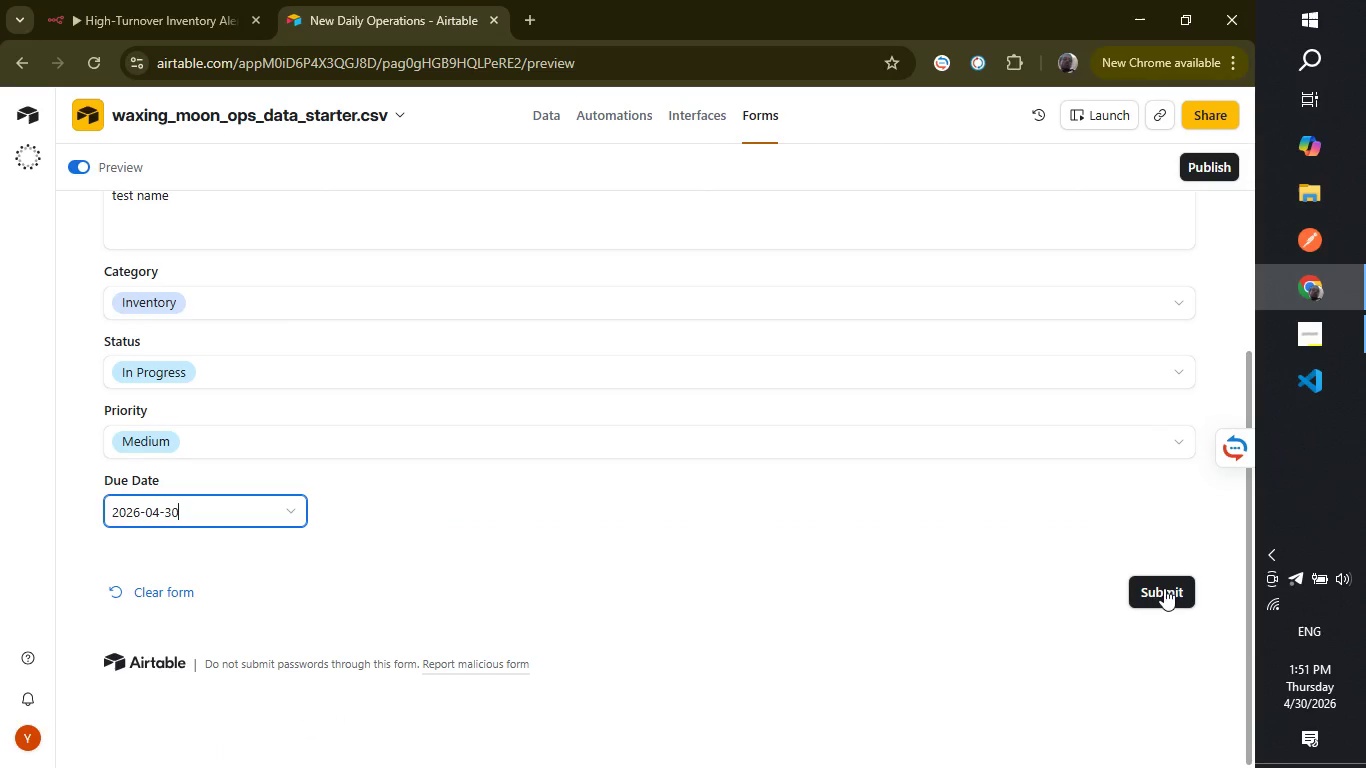 
left_click([1169, 582])
 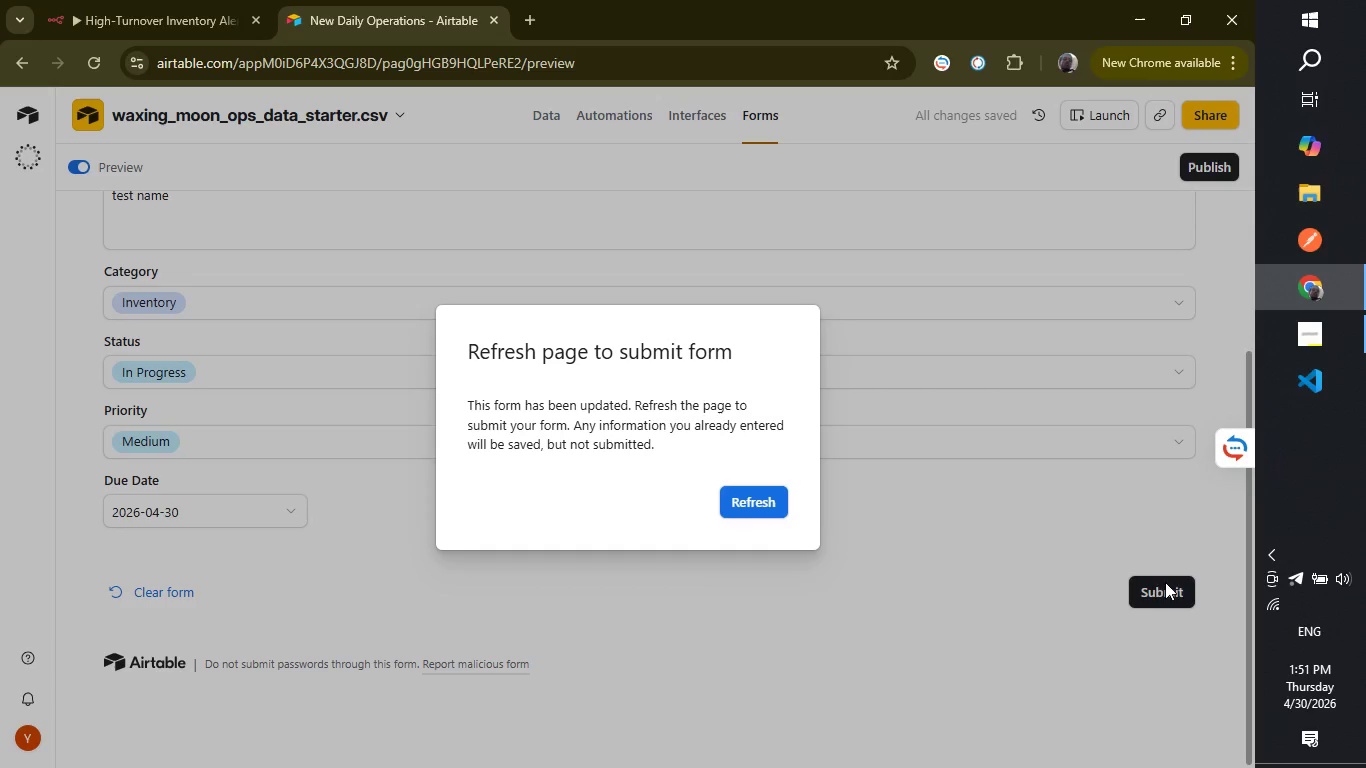 
left_click([744, 502])
 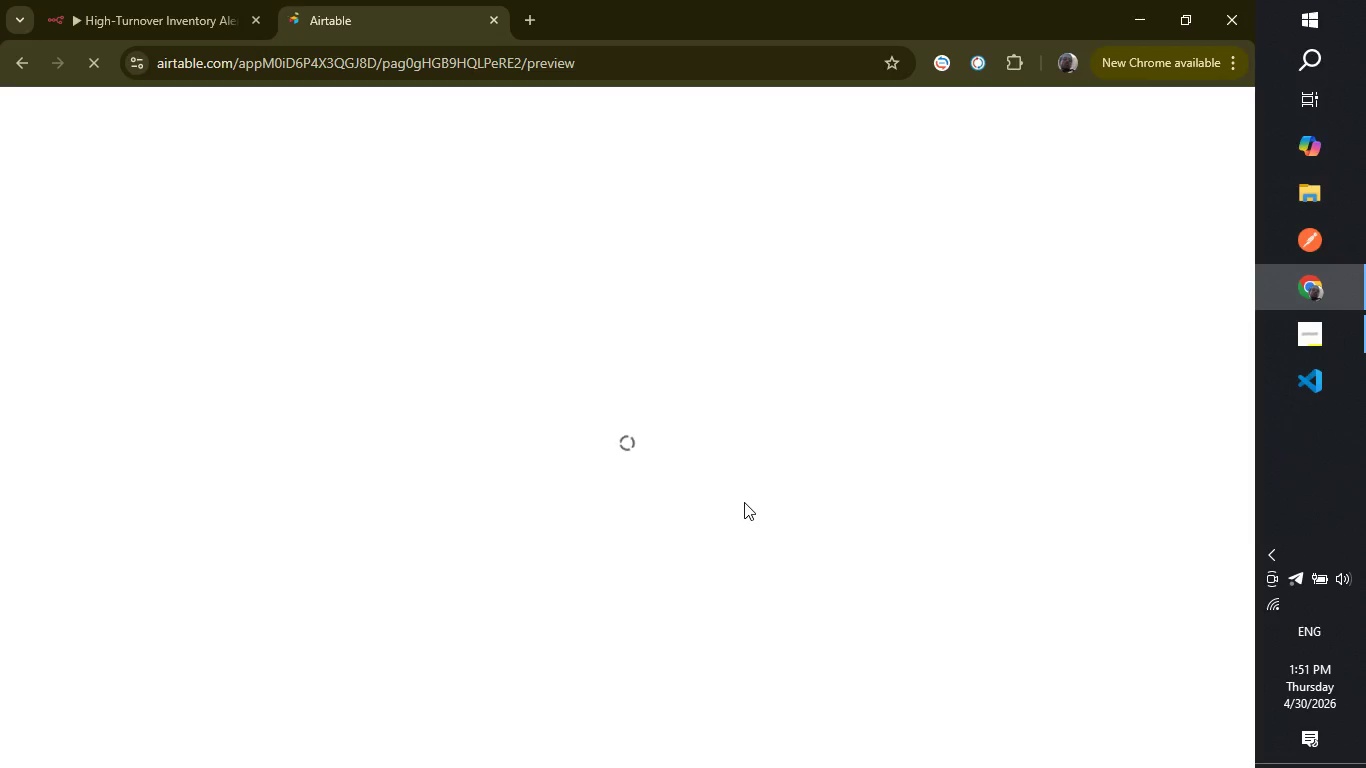 
wait(14.2)
 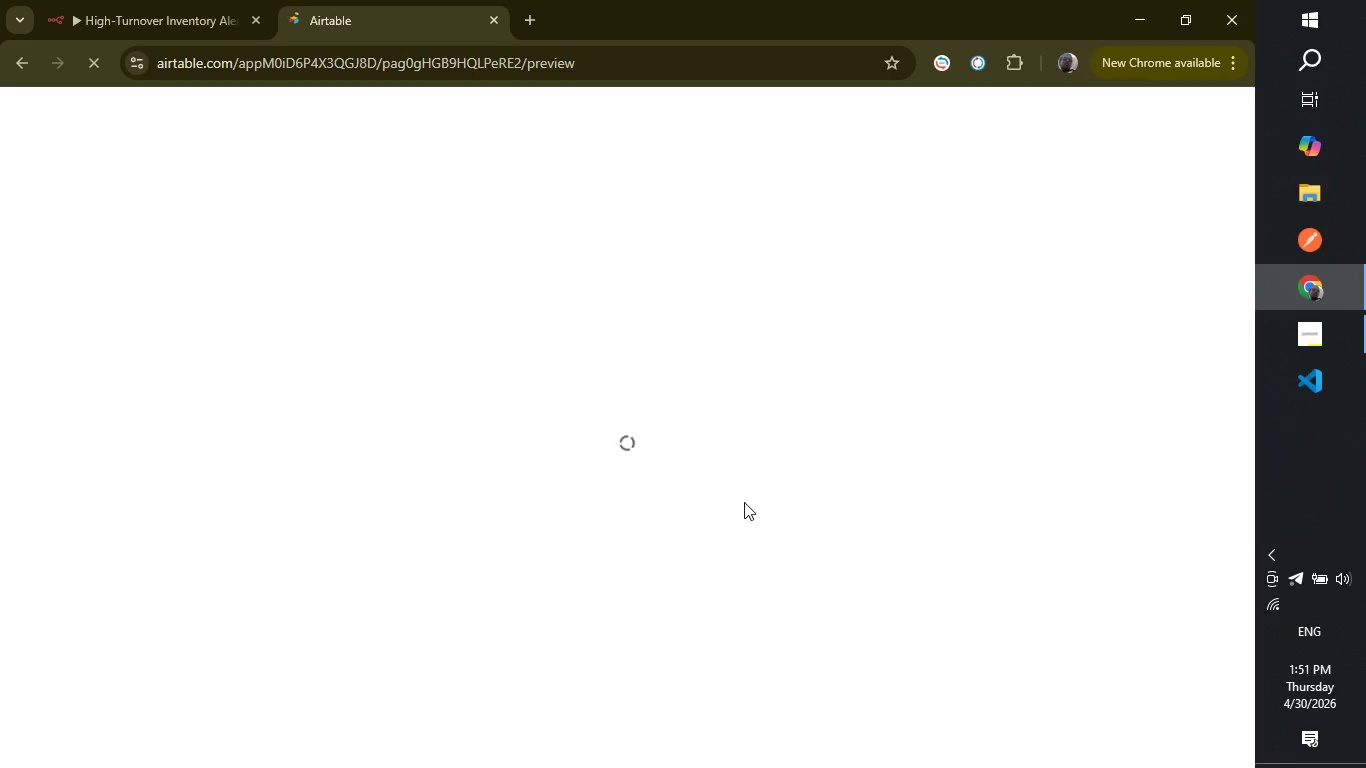 
scroll: coordinate [639, 524], scroll_direction: down, amount: 2.0
 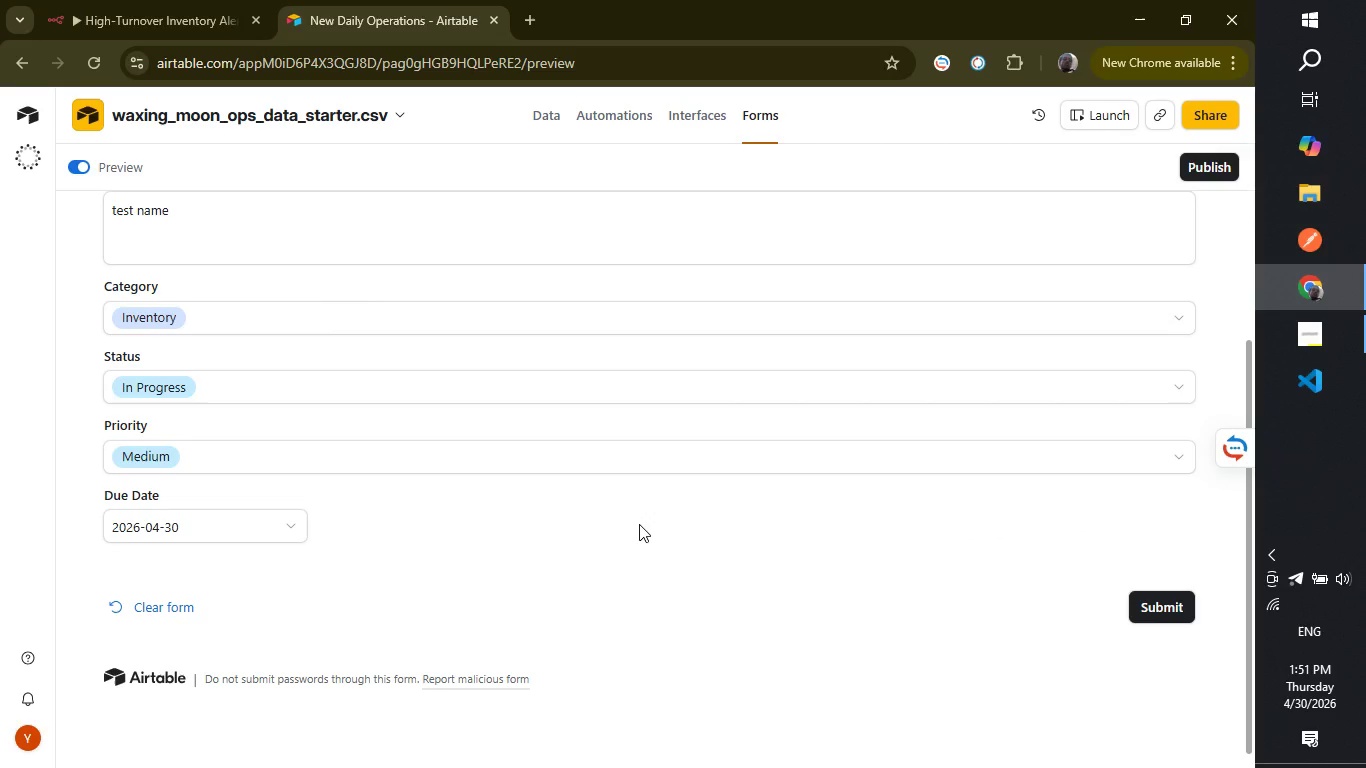 
scroll: coordinate [639, 524], scroll_direction: up, amount: 2.0
 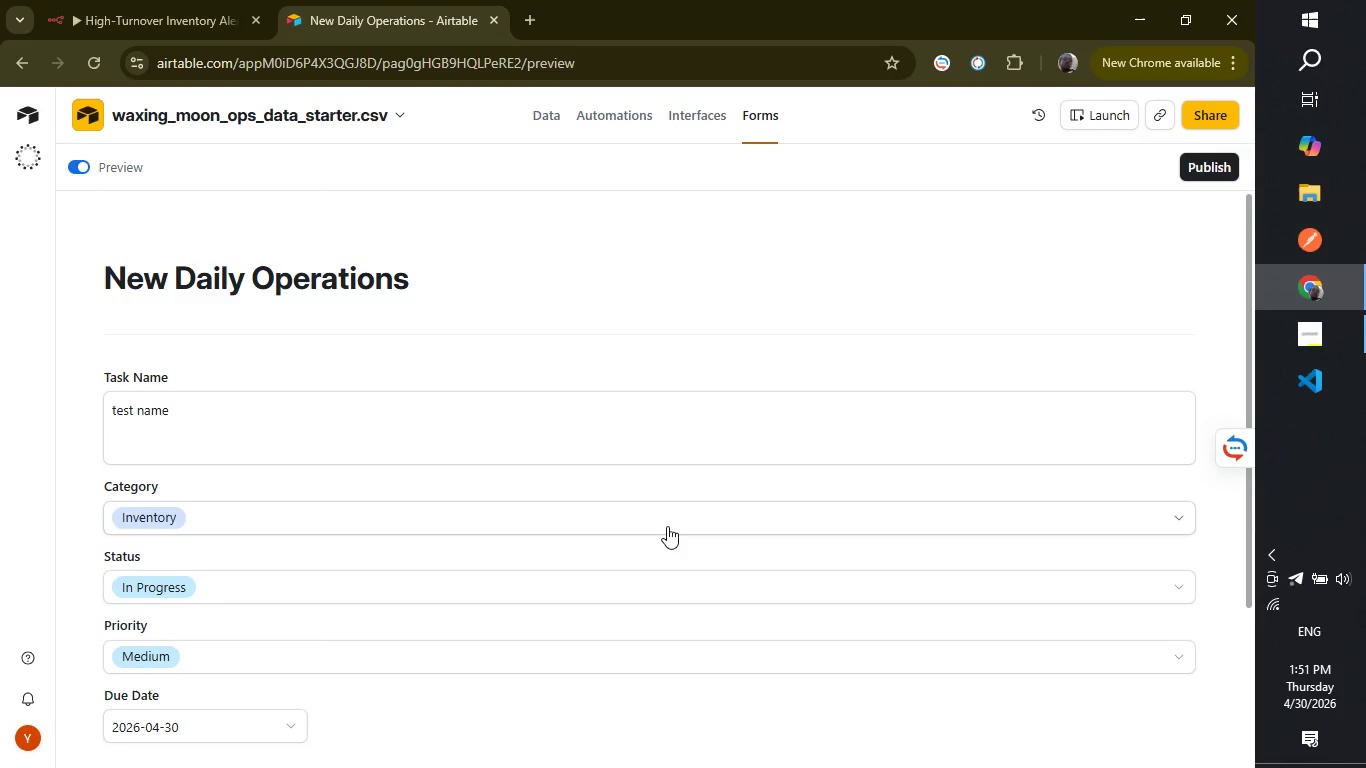 
scroll: coordinate [933, 598], scroll_direction: down, amount: 3.0
 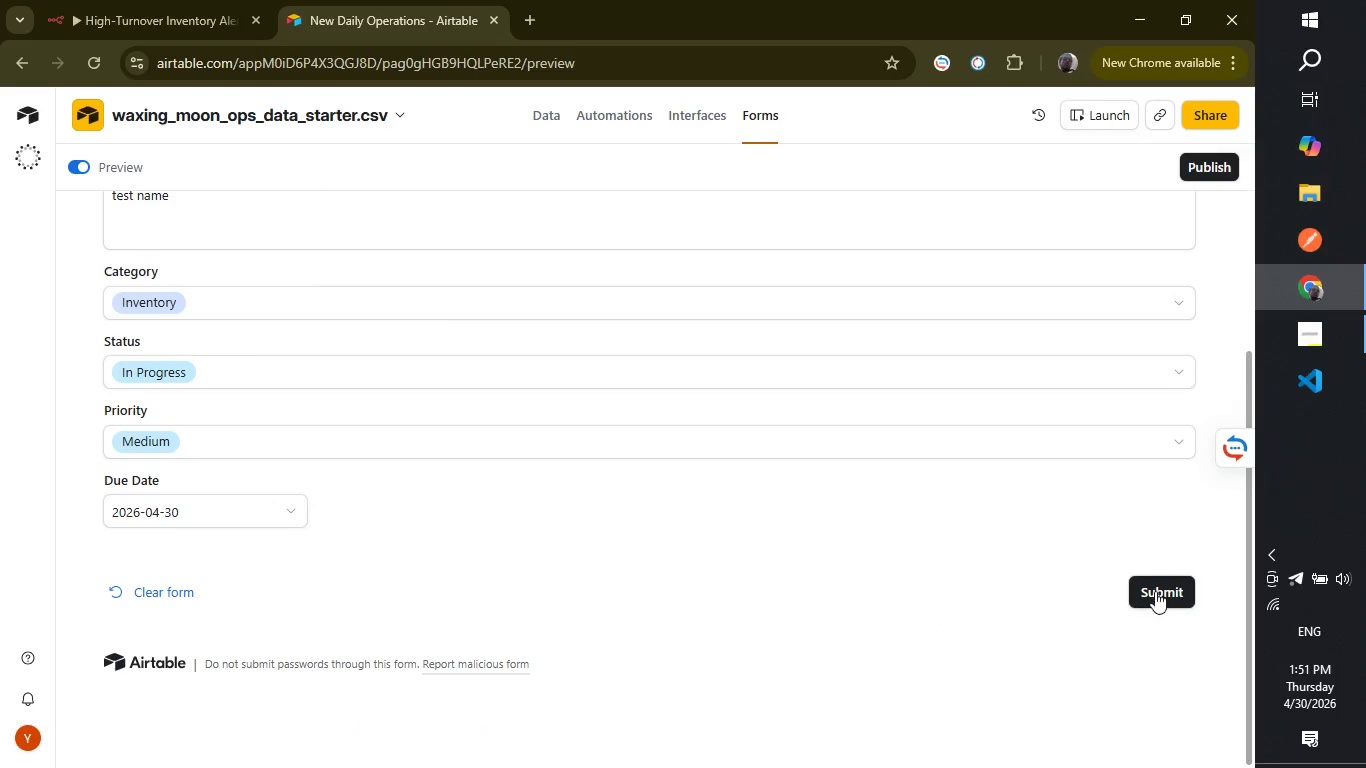 
left_click([1159, 582])
 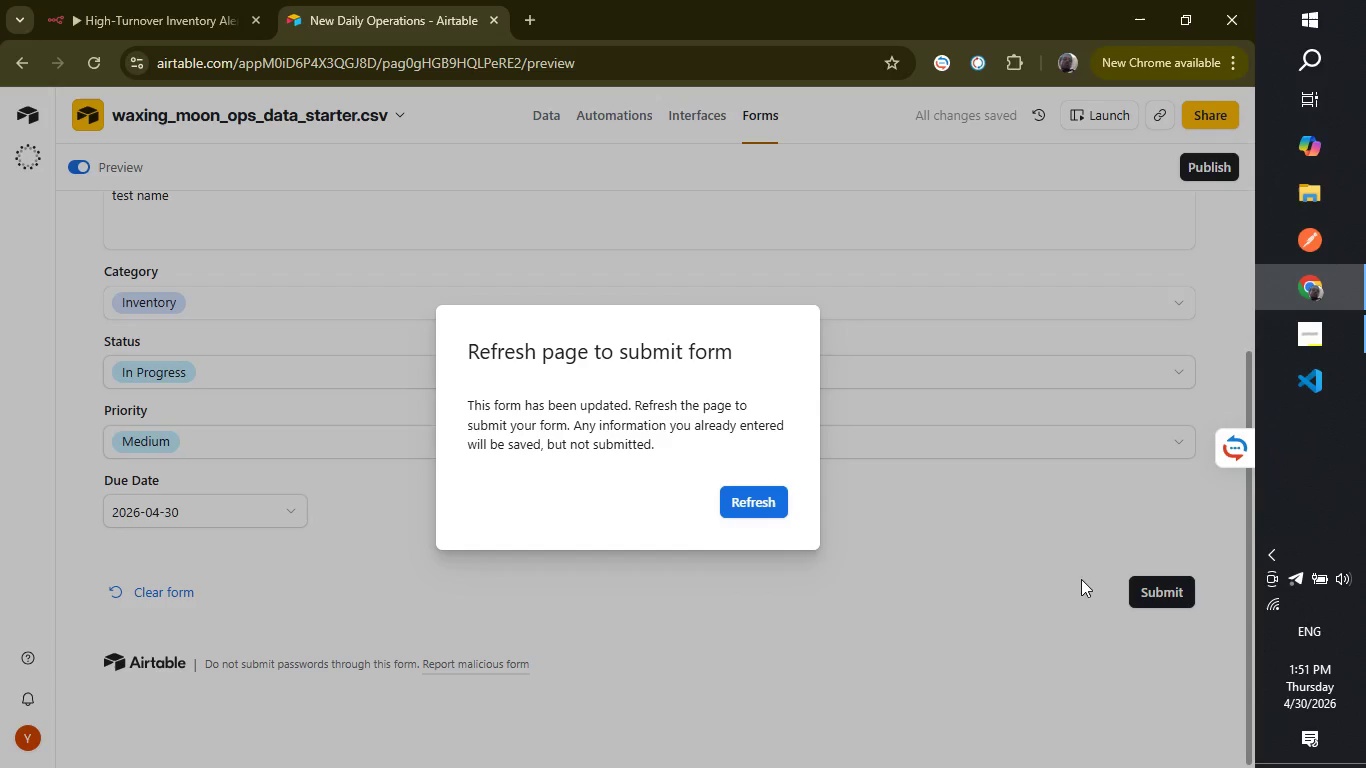 
wait(5.34)
 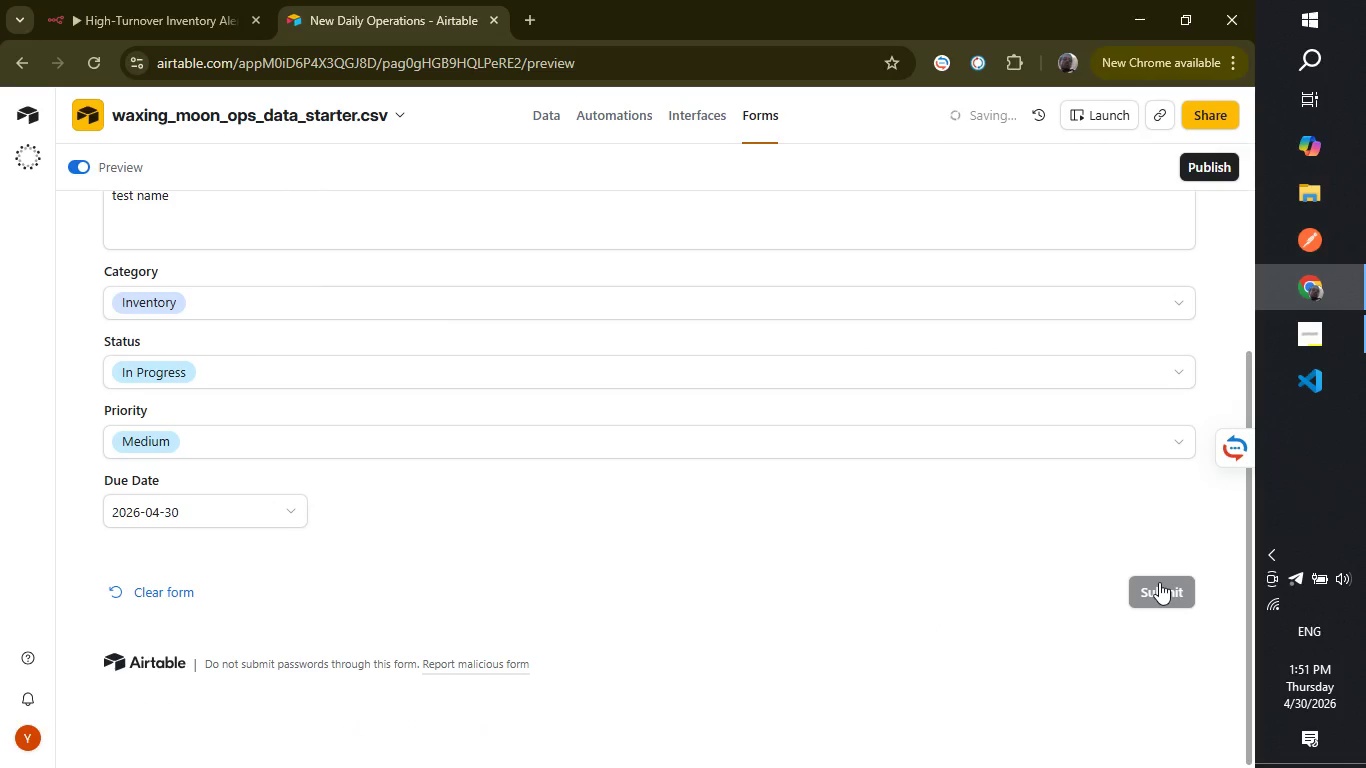 
left_click([356, 505])
 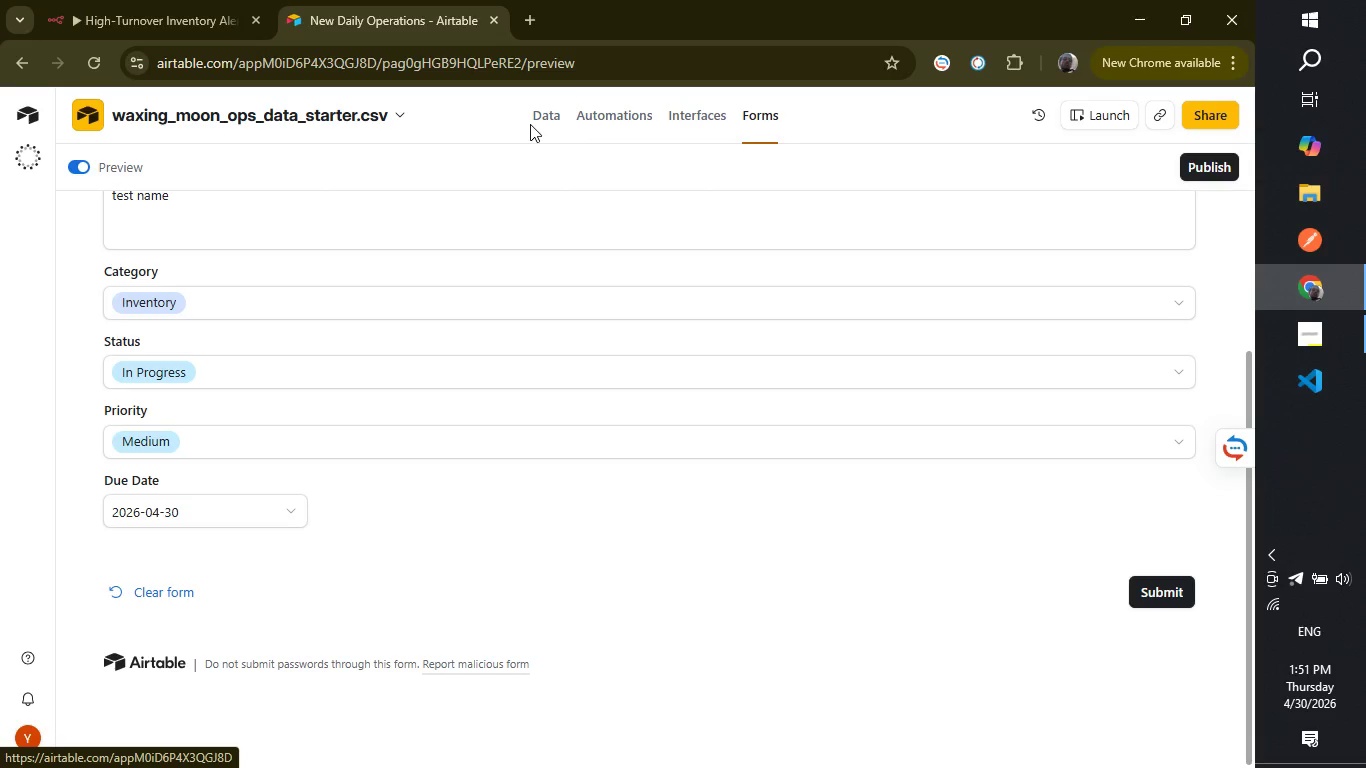 
double_click([567, 118])
 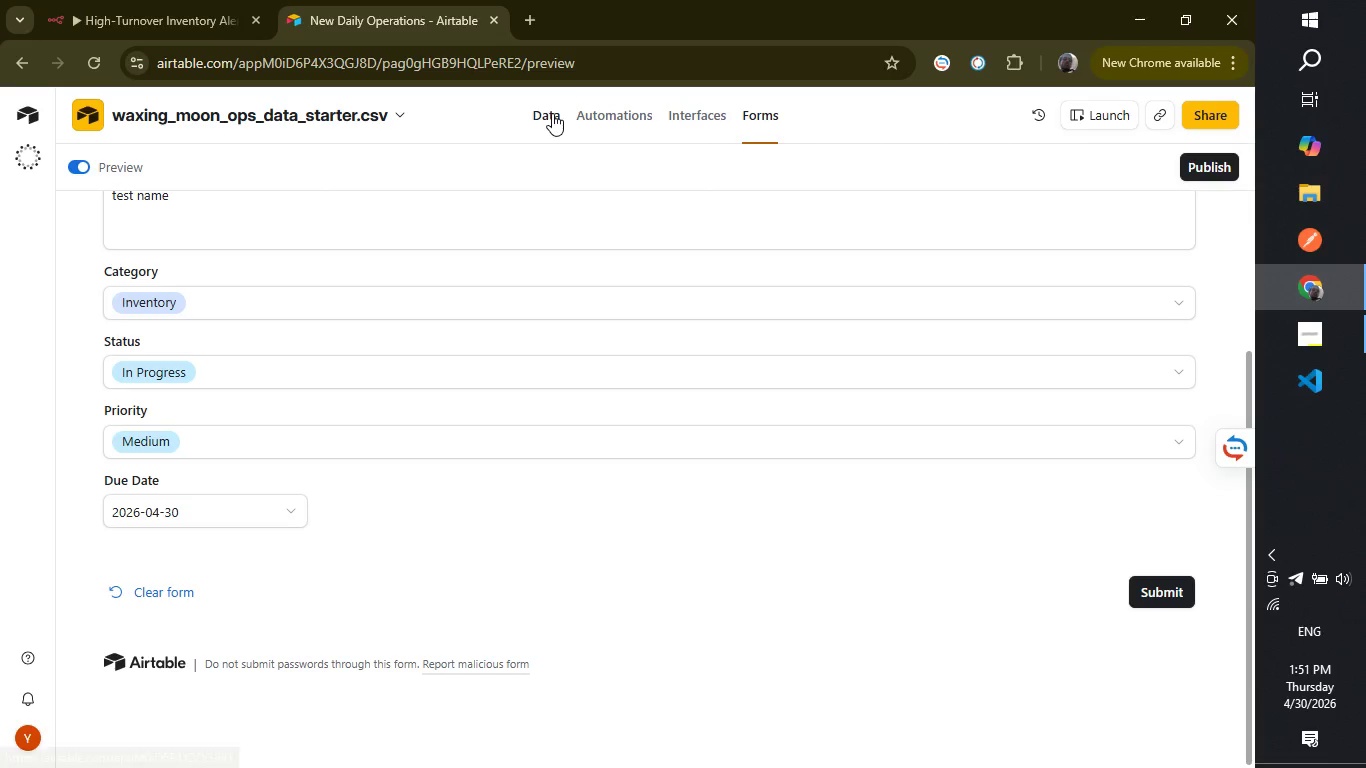 
left_click([552, 113])
 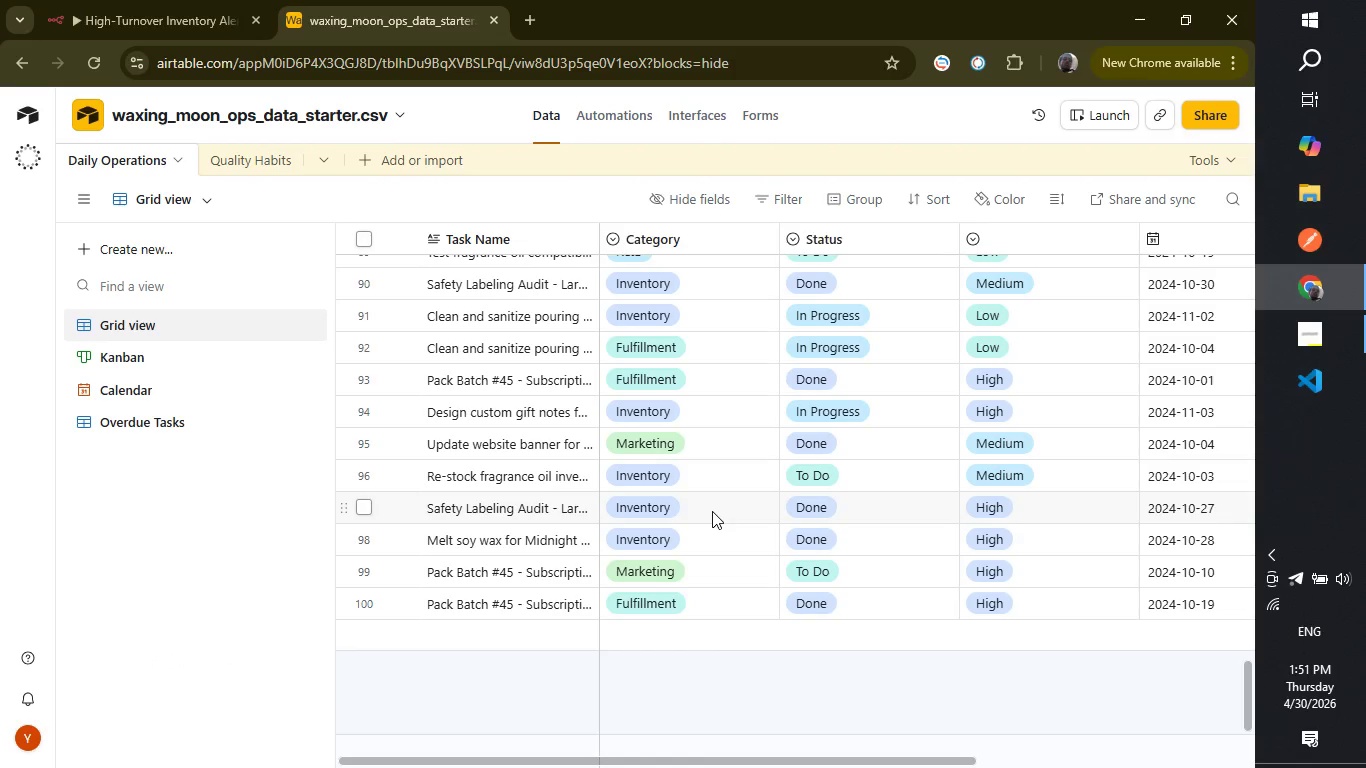 
scroll: coordinate [850, 558], scroll_direction: down, amount: 12.0
 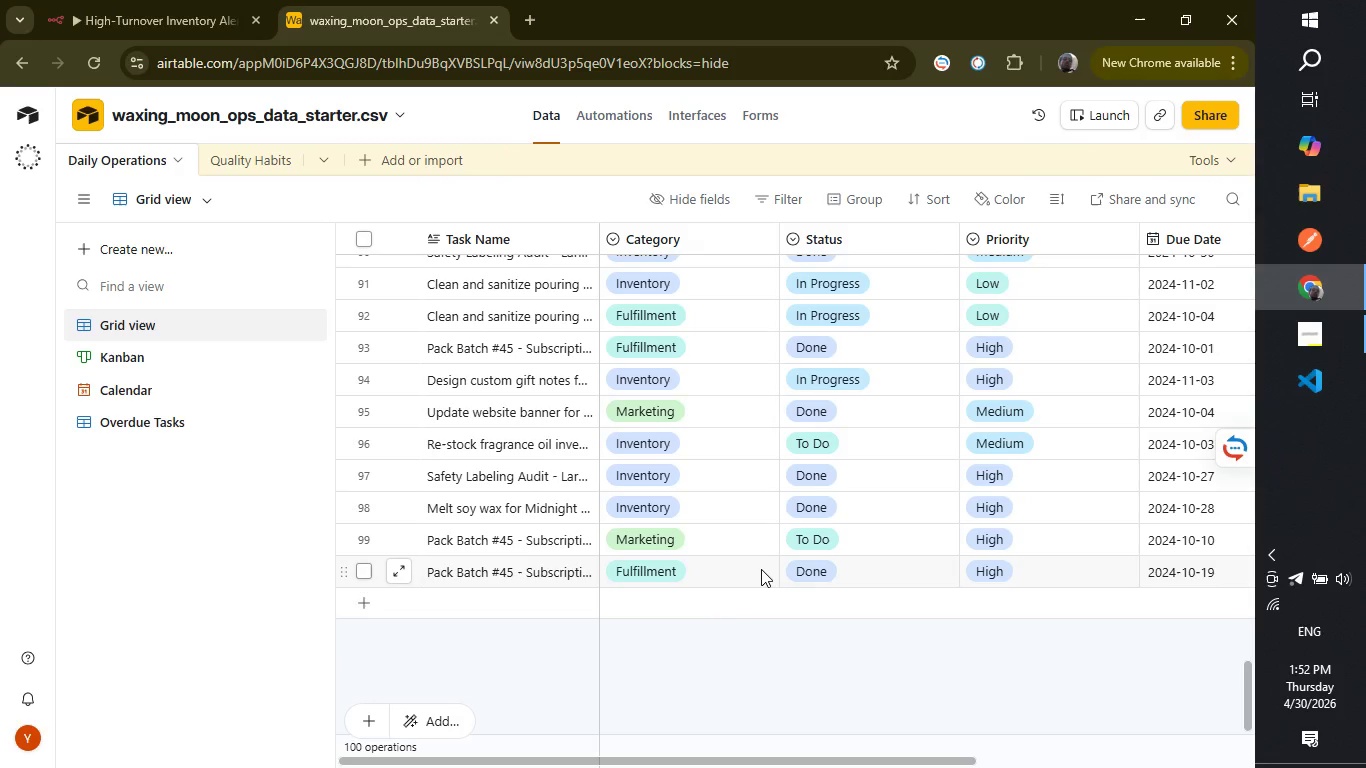 
scroll: coordinate [761, 569], scroll_direction: up, amount: 27.0
 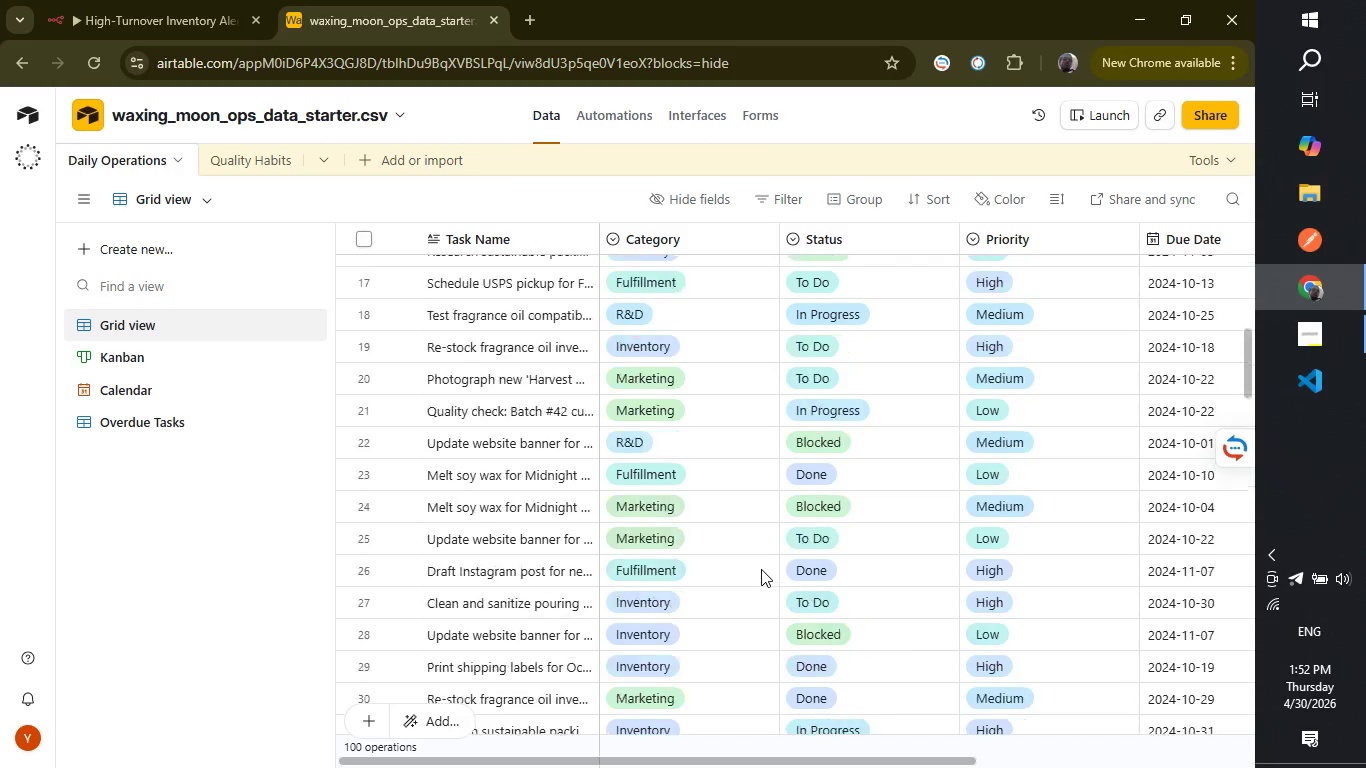 
left_click_drag(start_coordinate=[692, 758], to_coordinate=[542, 735])
 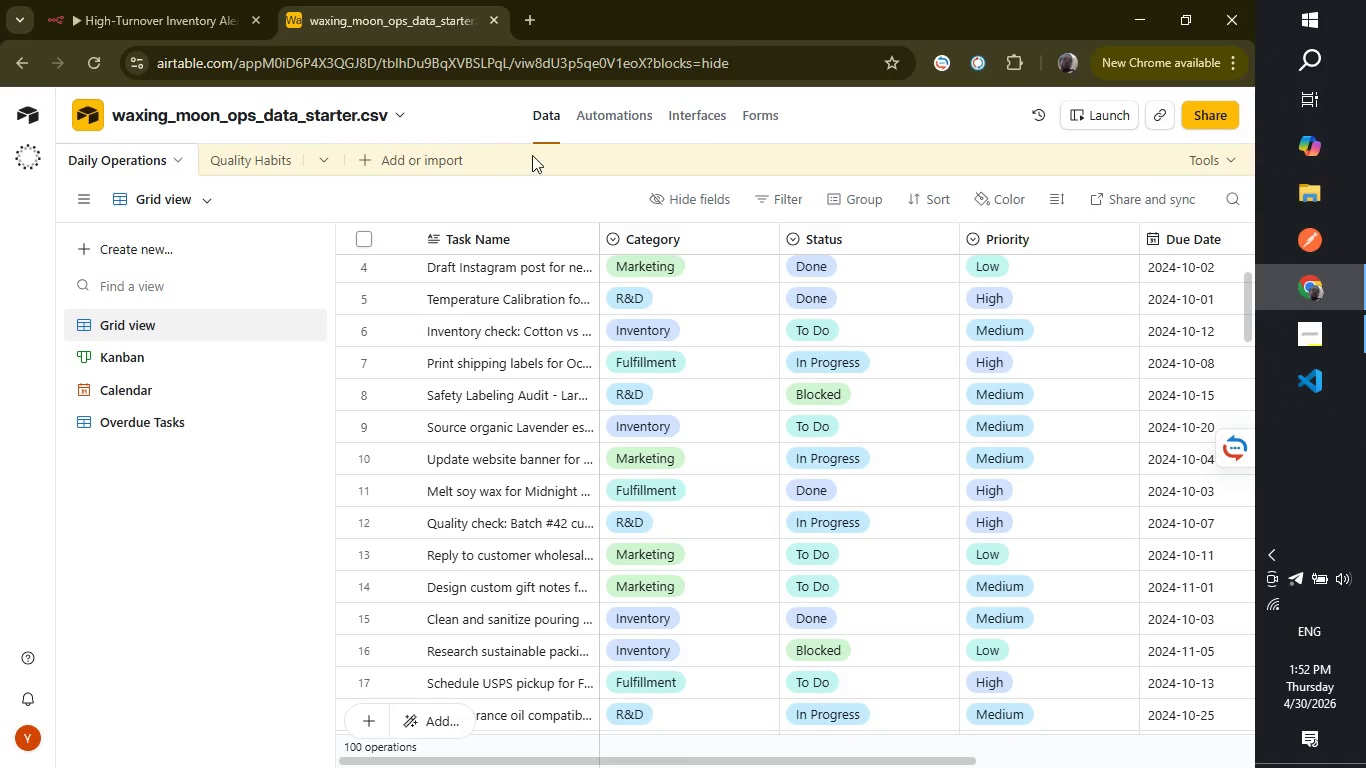 
wait(5.72)
 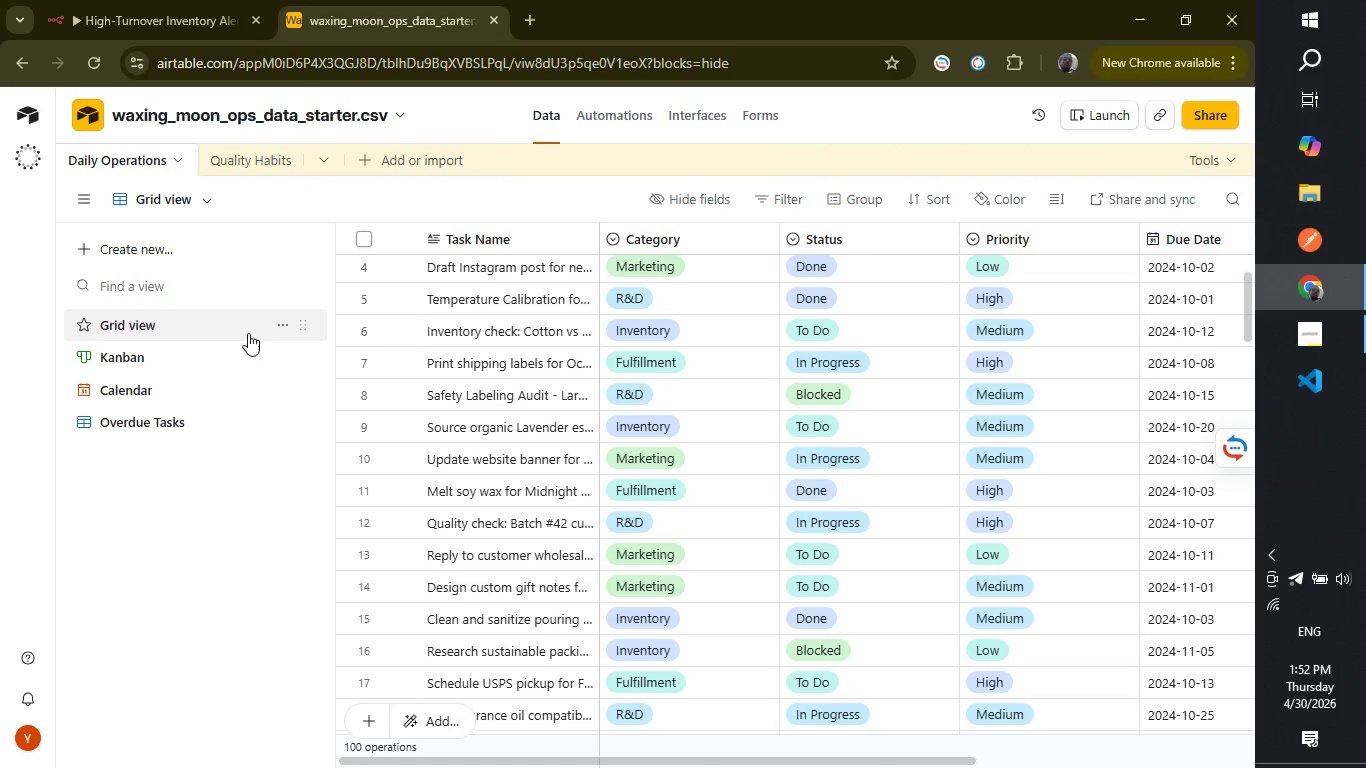 
double_click([772, 113])
 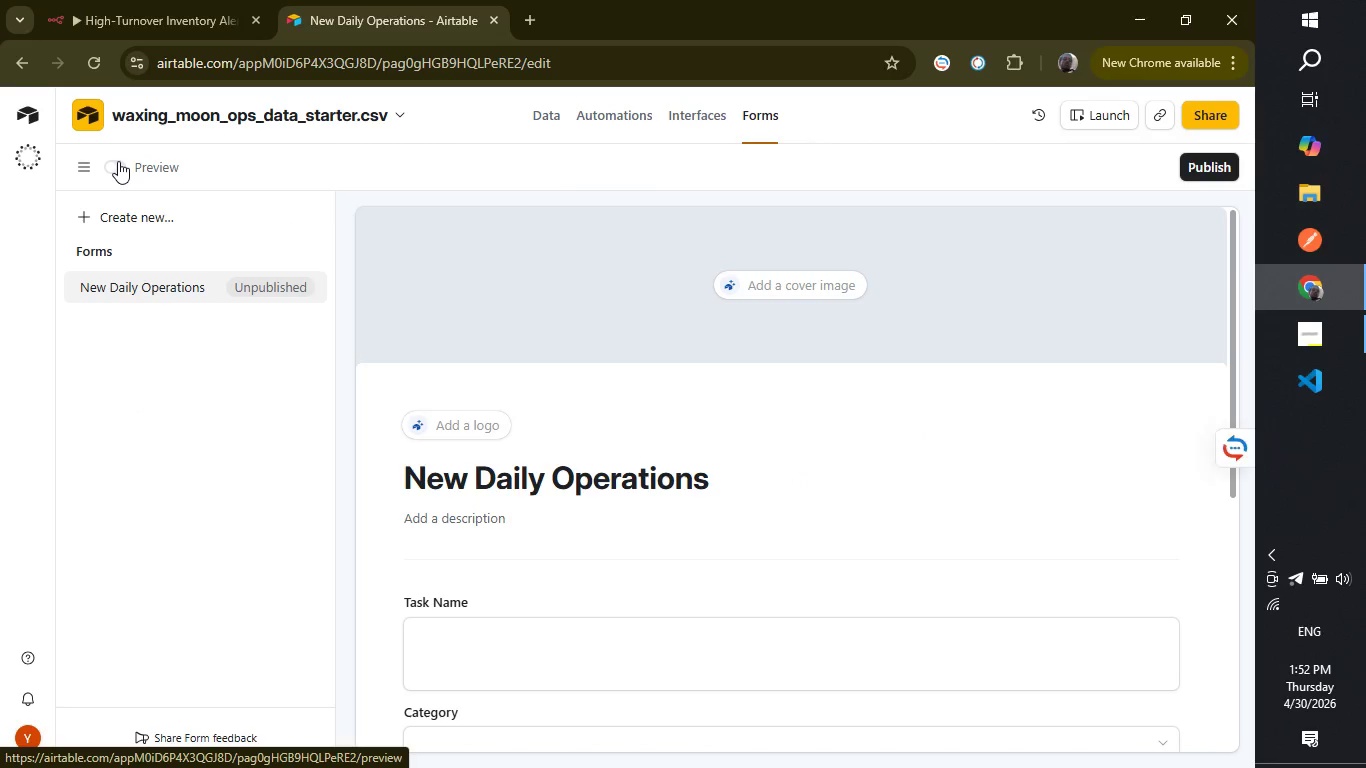 
left_click([118, 161])
 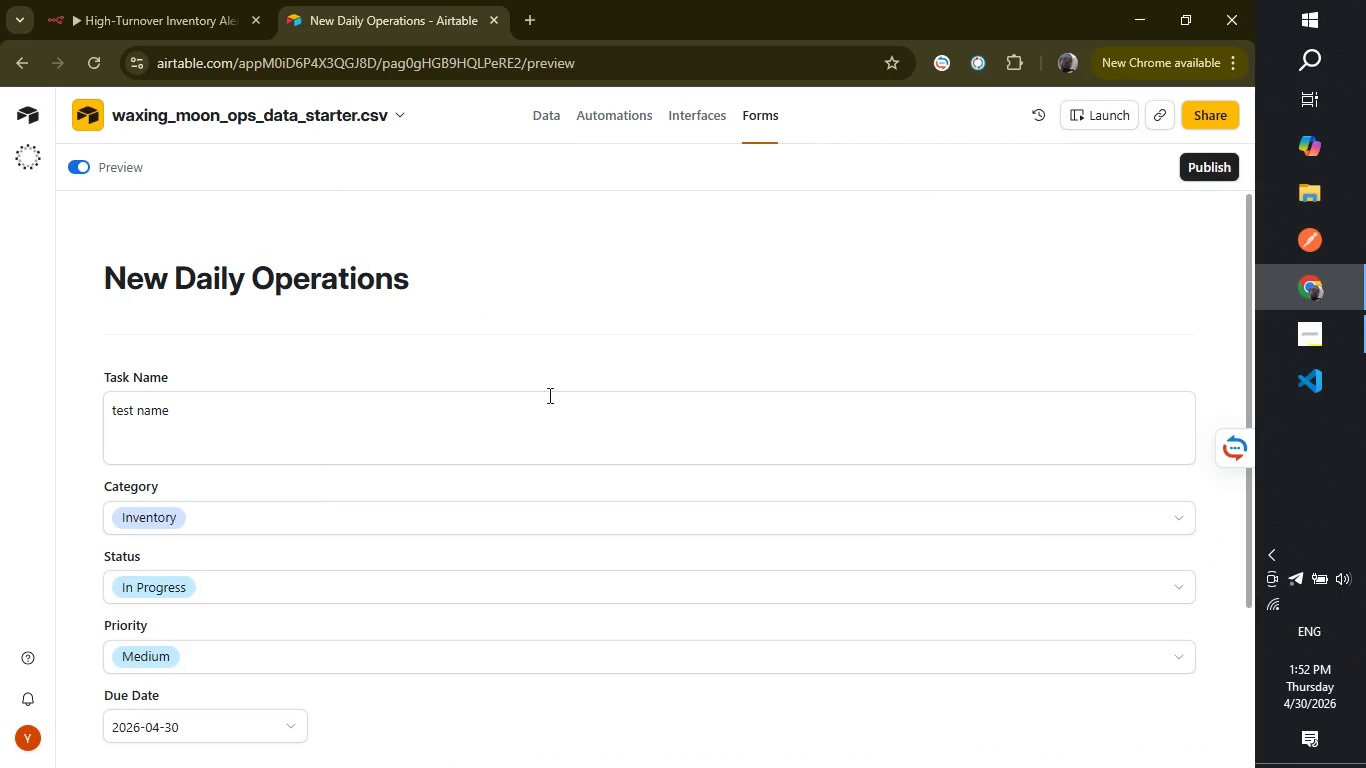 
scroll: coordinate [620, 558], scroll_direction: down, amount: 4.0
 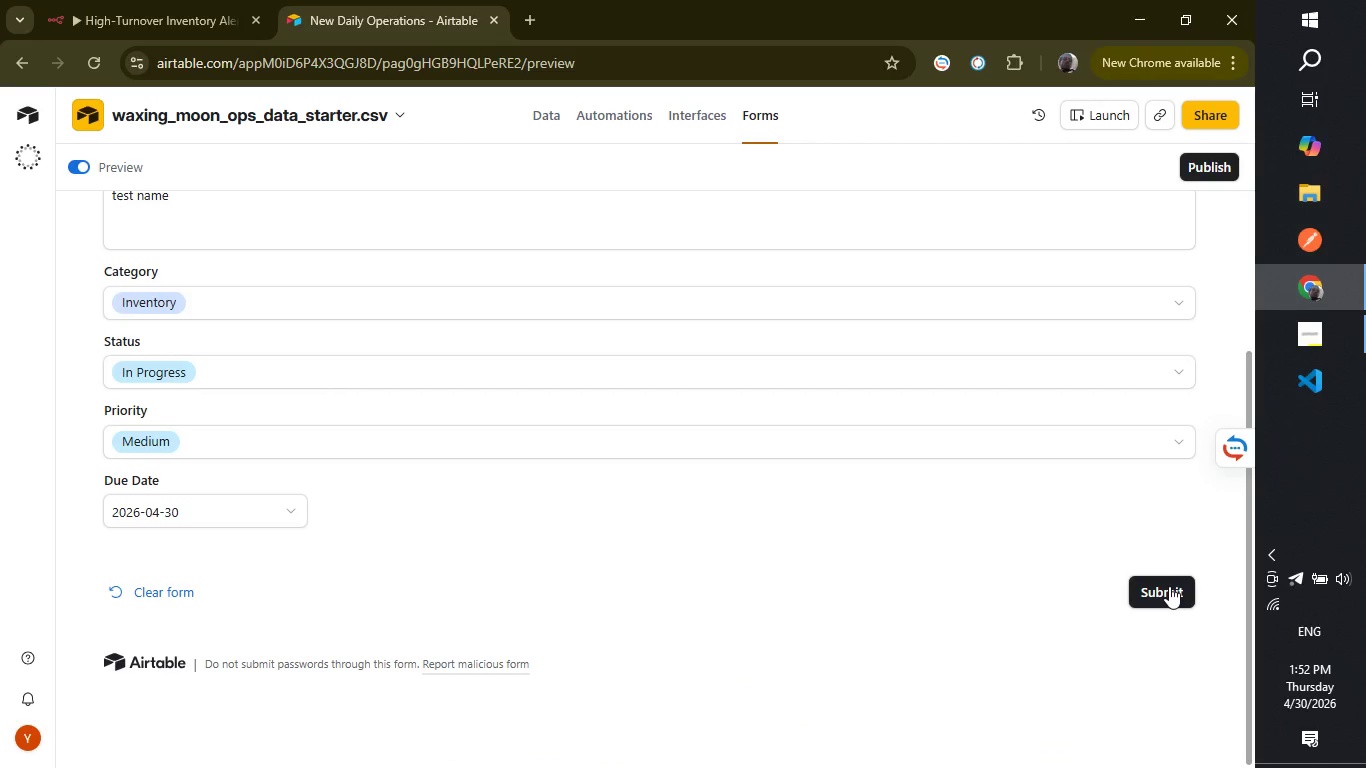 
left_click([1169, 586])
 